 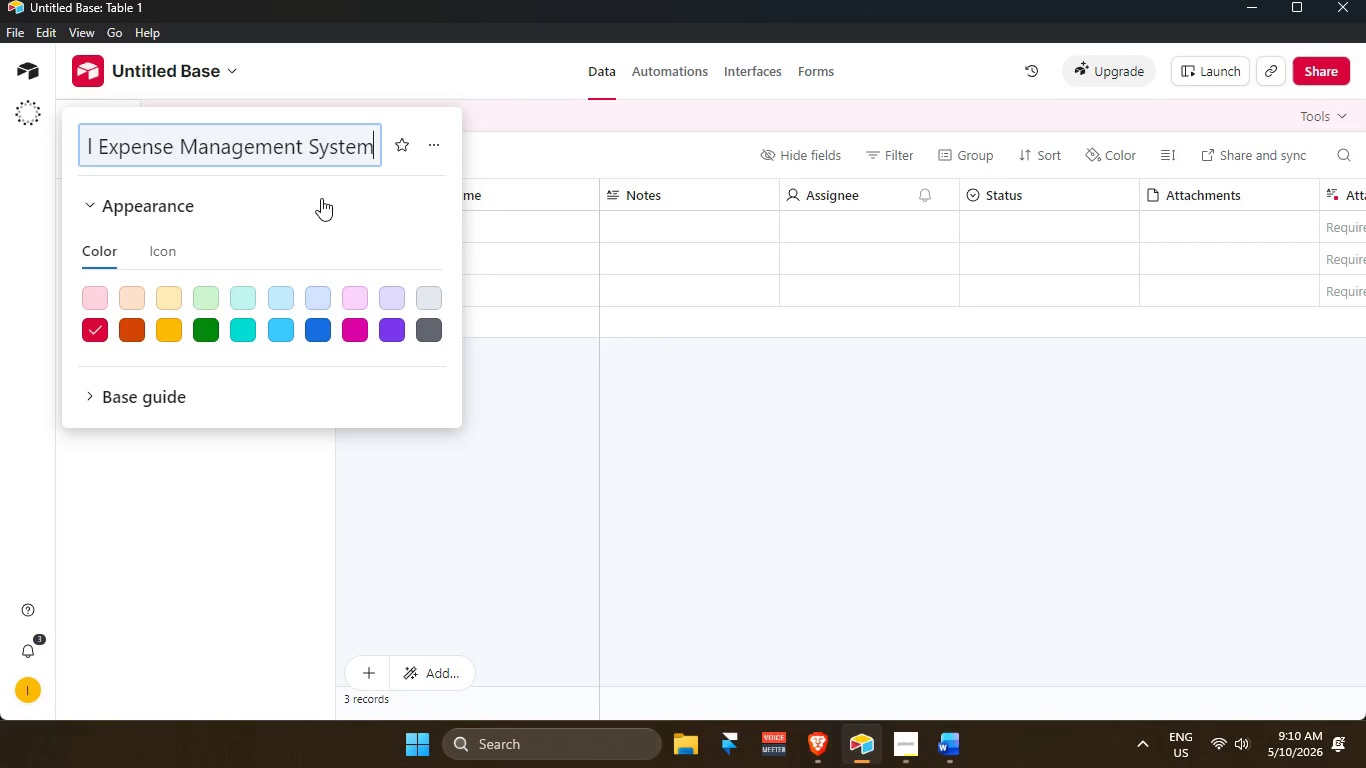 
key(Enter)
 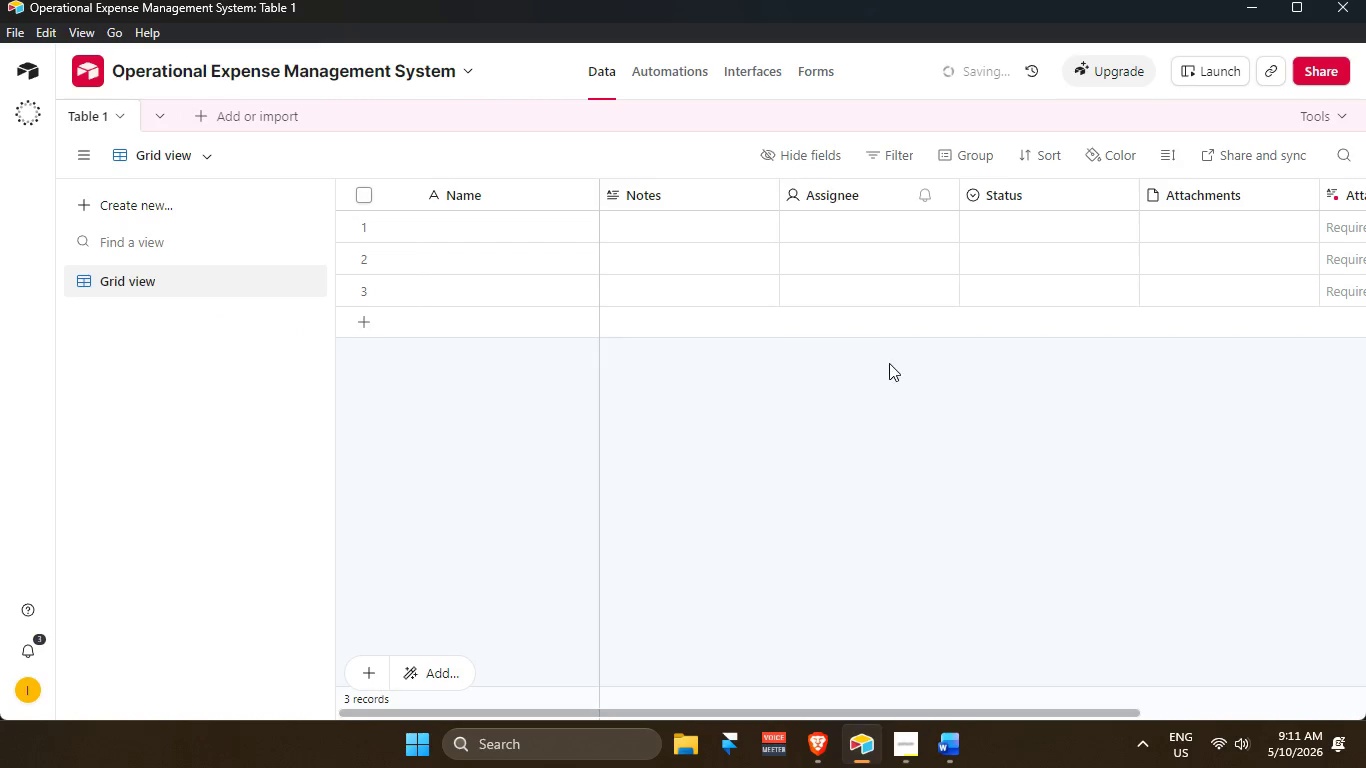 
left_click([890, 363])
 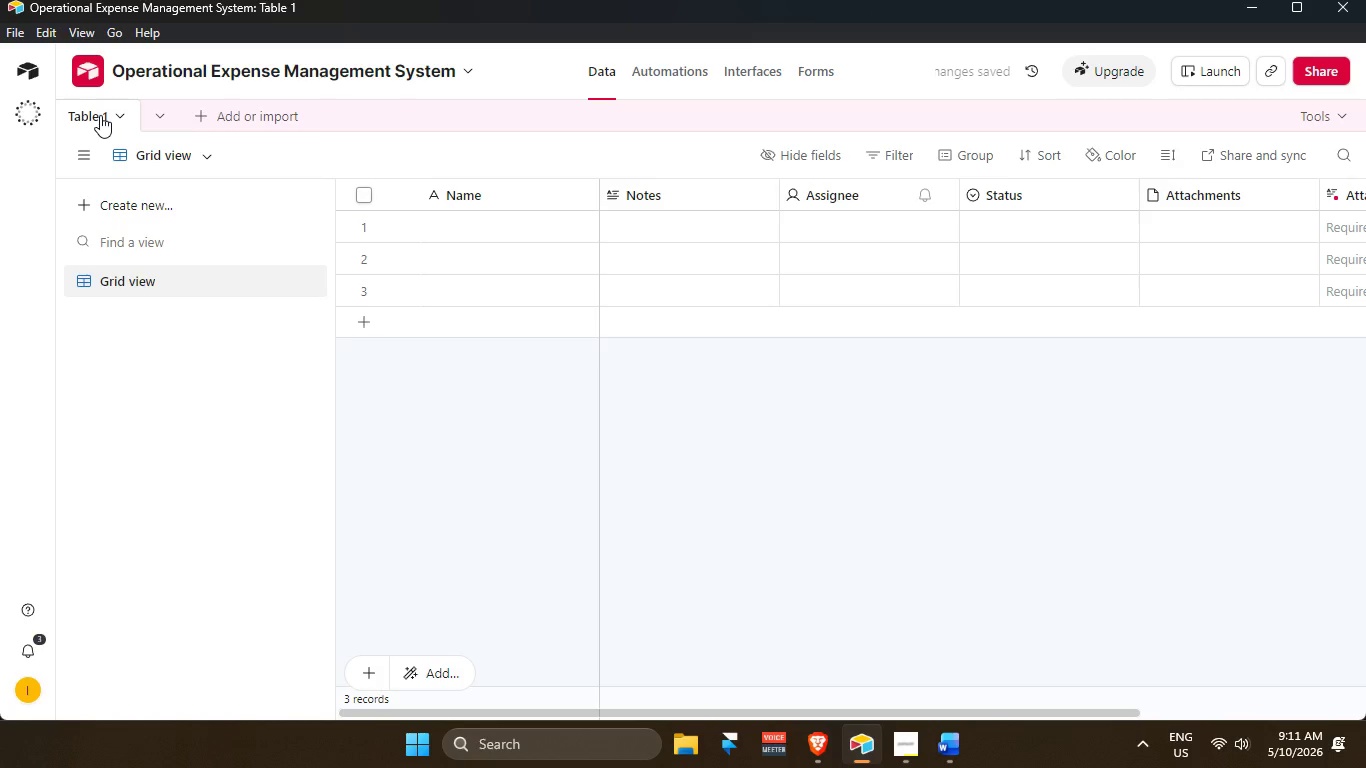 
double_click([100, 115])
 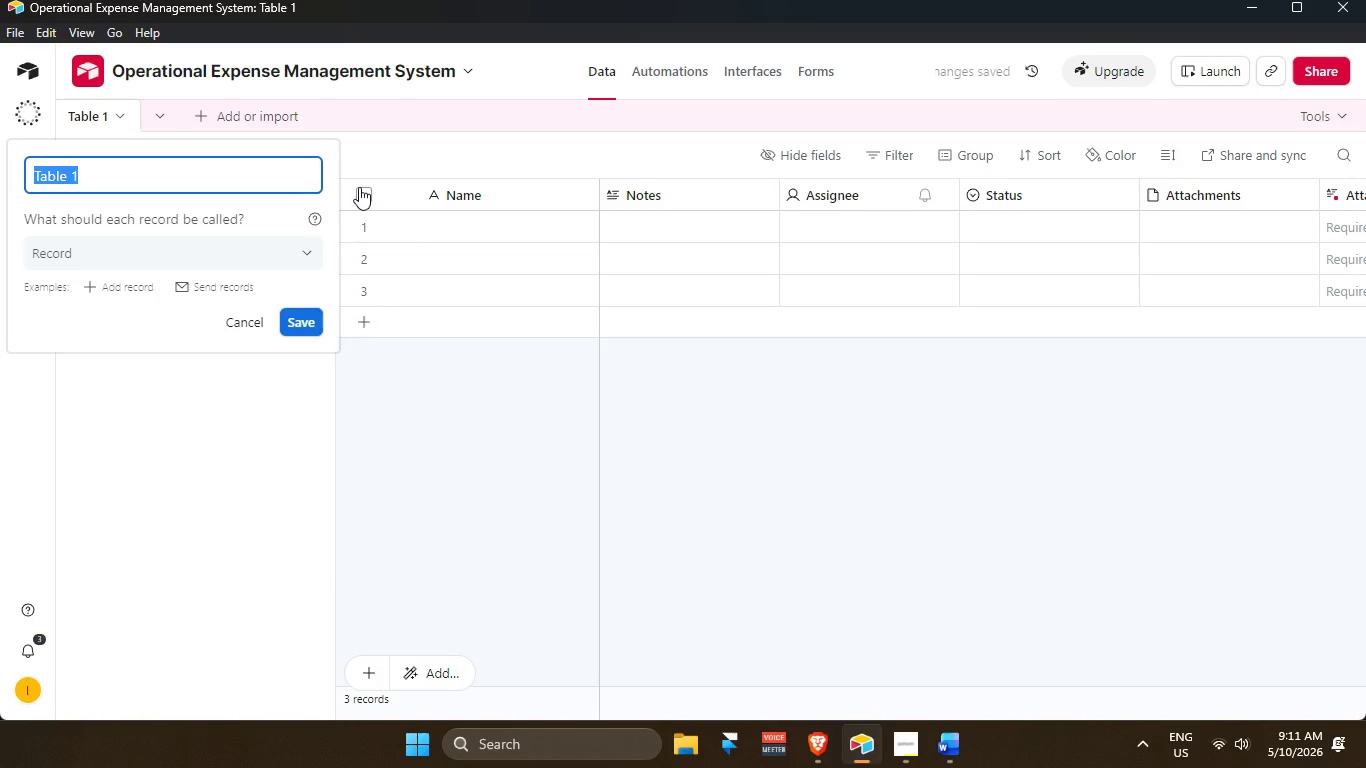 
key(Backspace)
 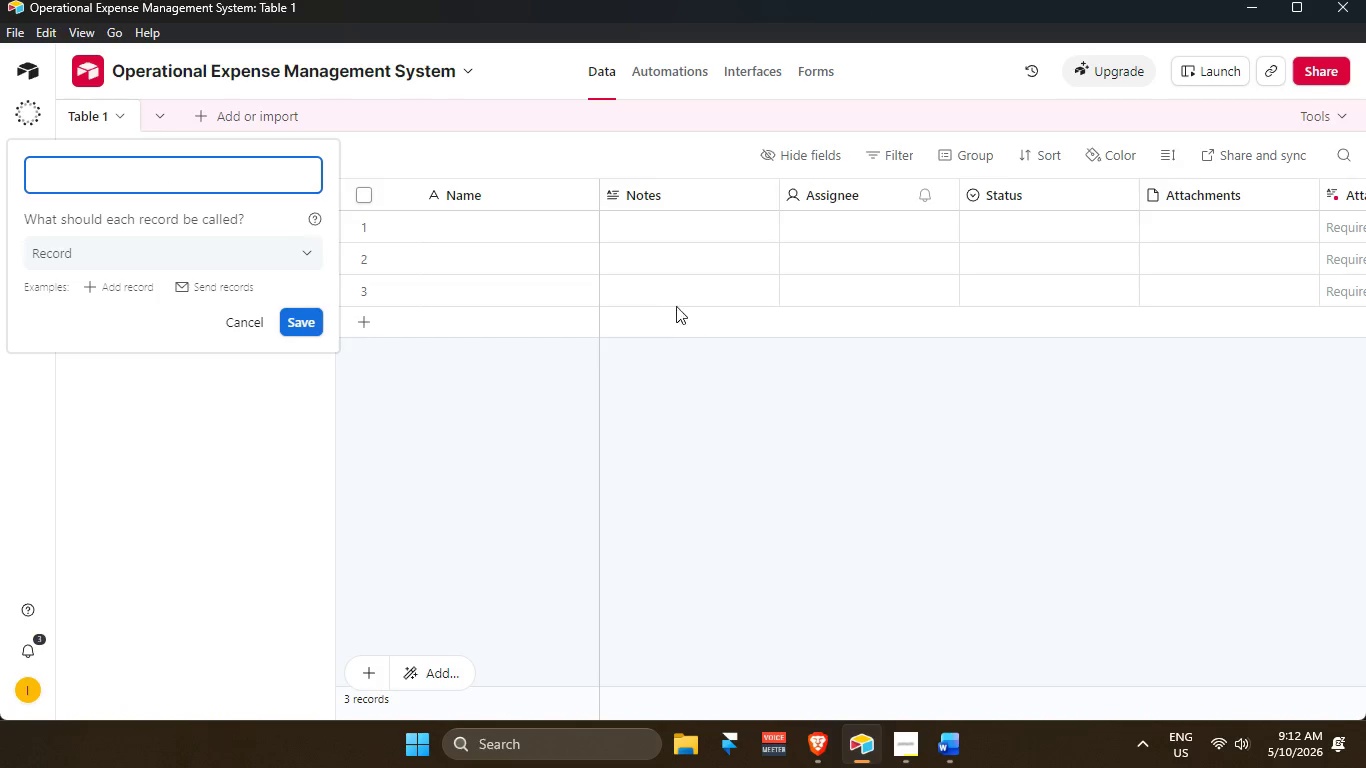 
wait(116.41)
 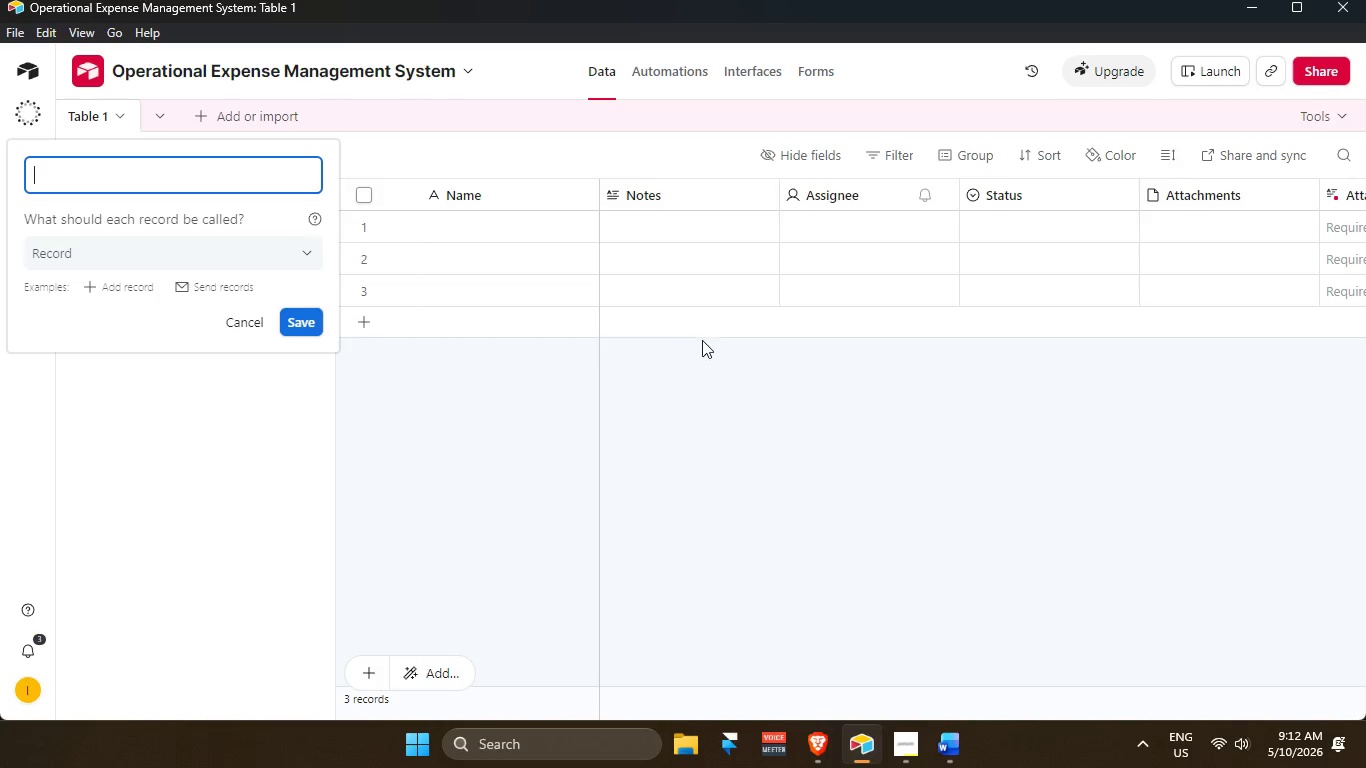 
type(Iet)
key(Backspace)
key(Backspace)
type(tem)
 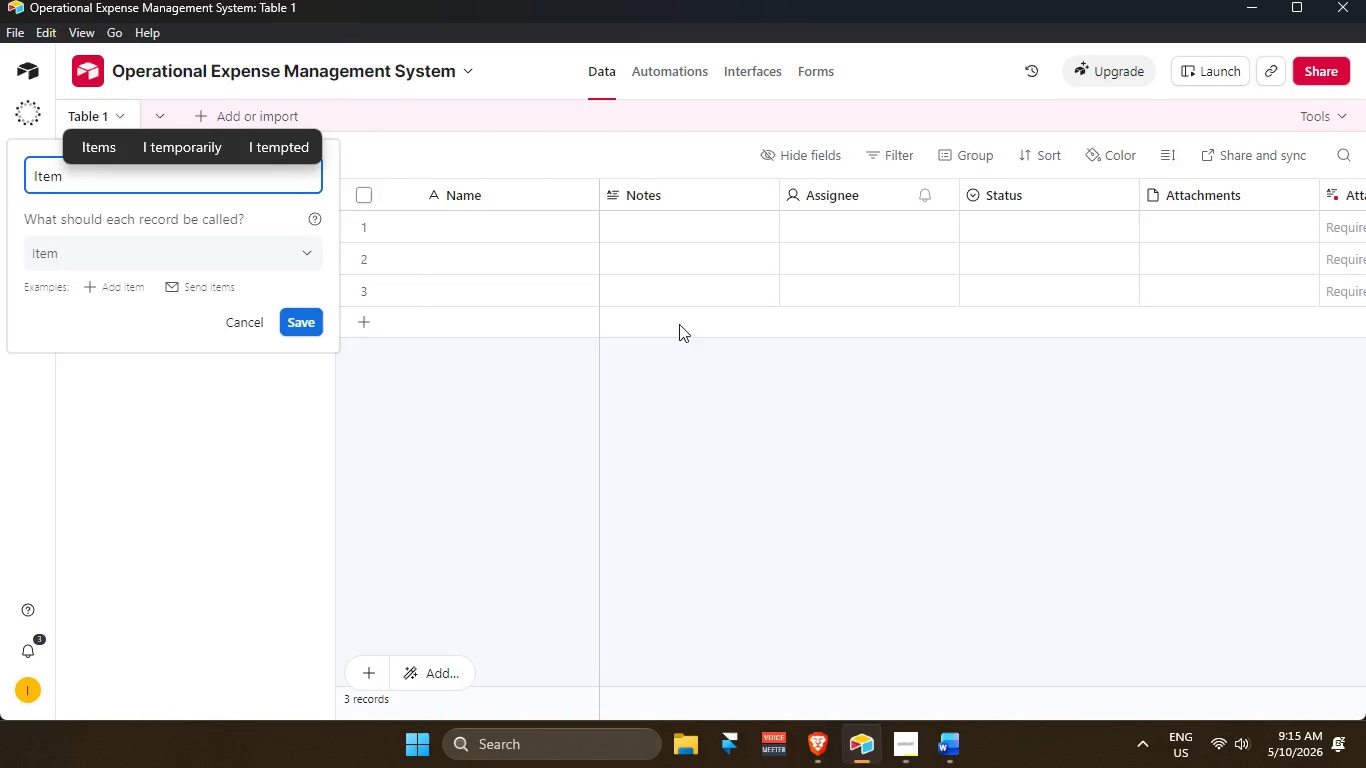 
wait(135.91)
 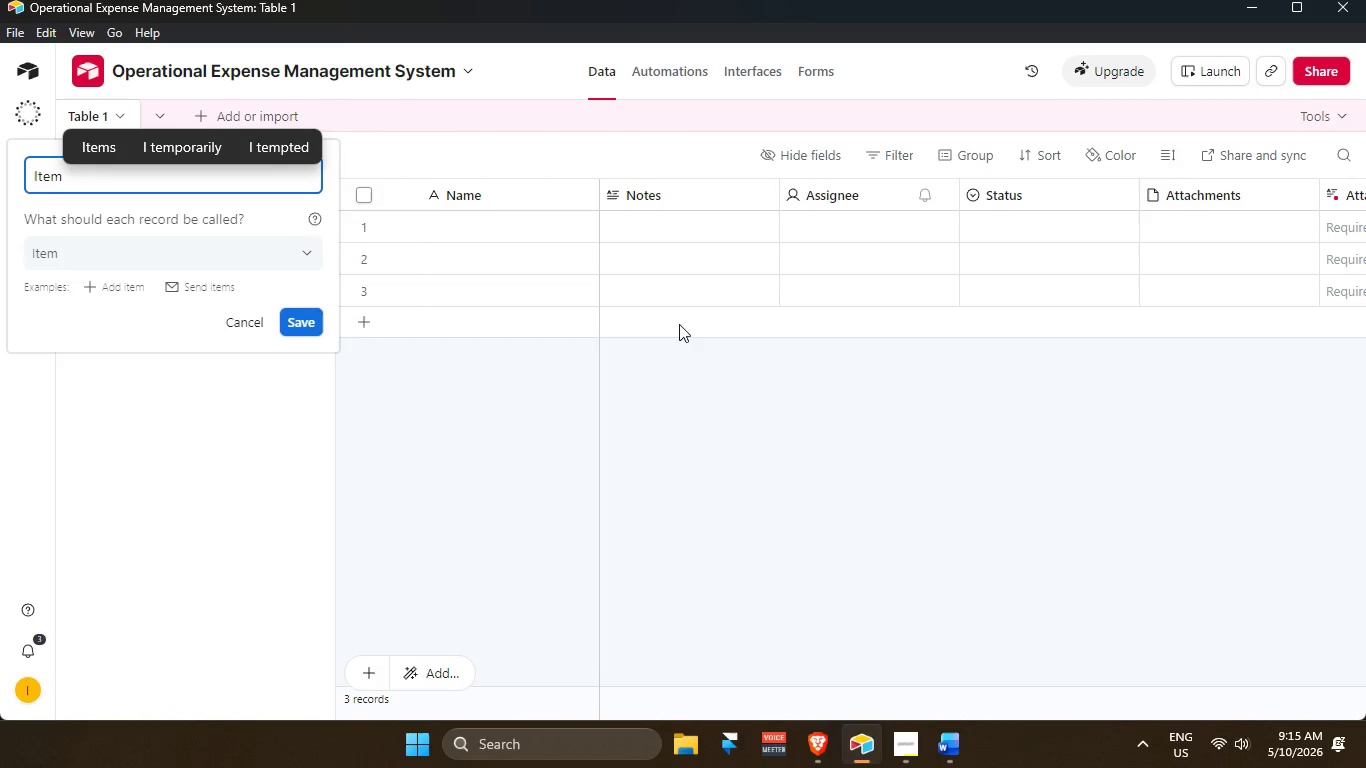 
key(Backspace)
 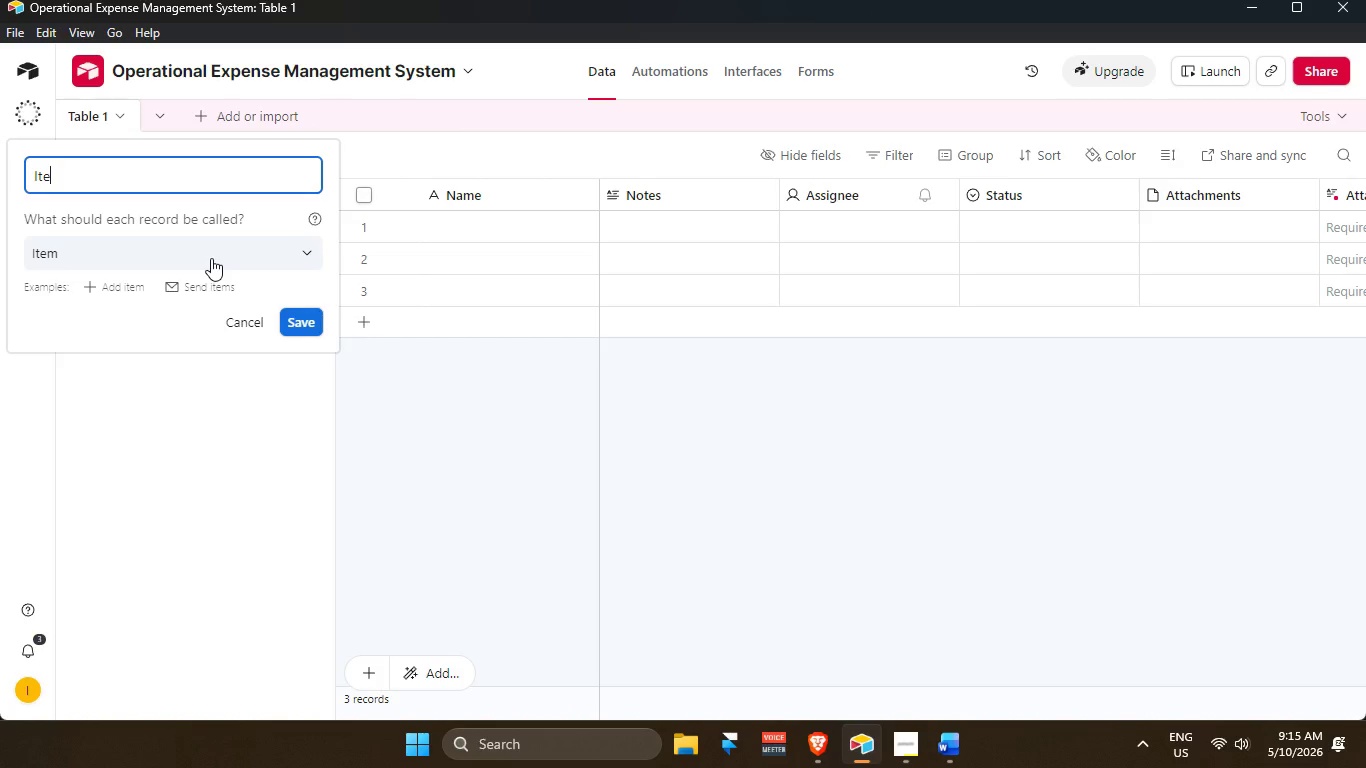 
key(Backspace)
 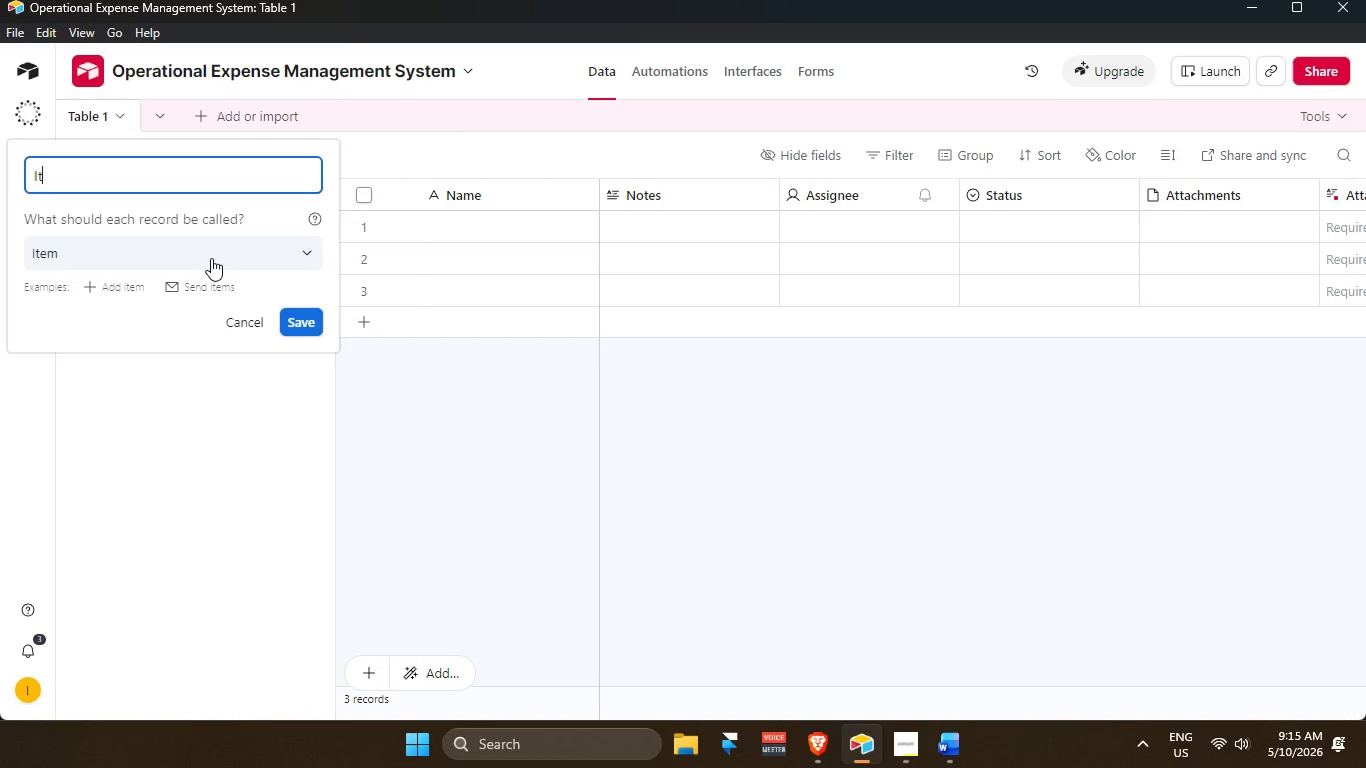 
key(Backspace)
 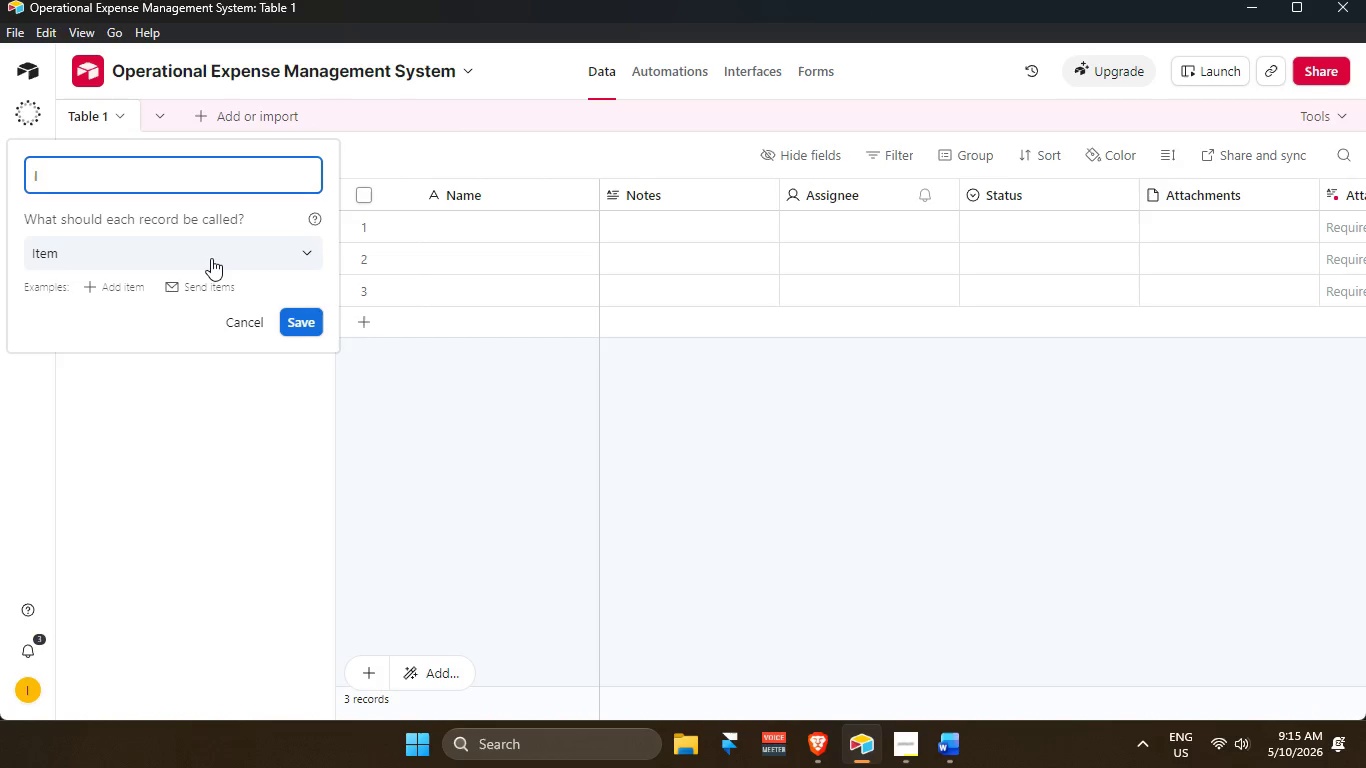 
key(Backspace)
 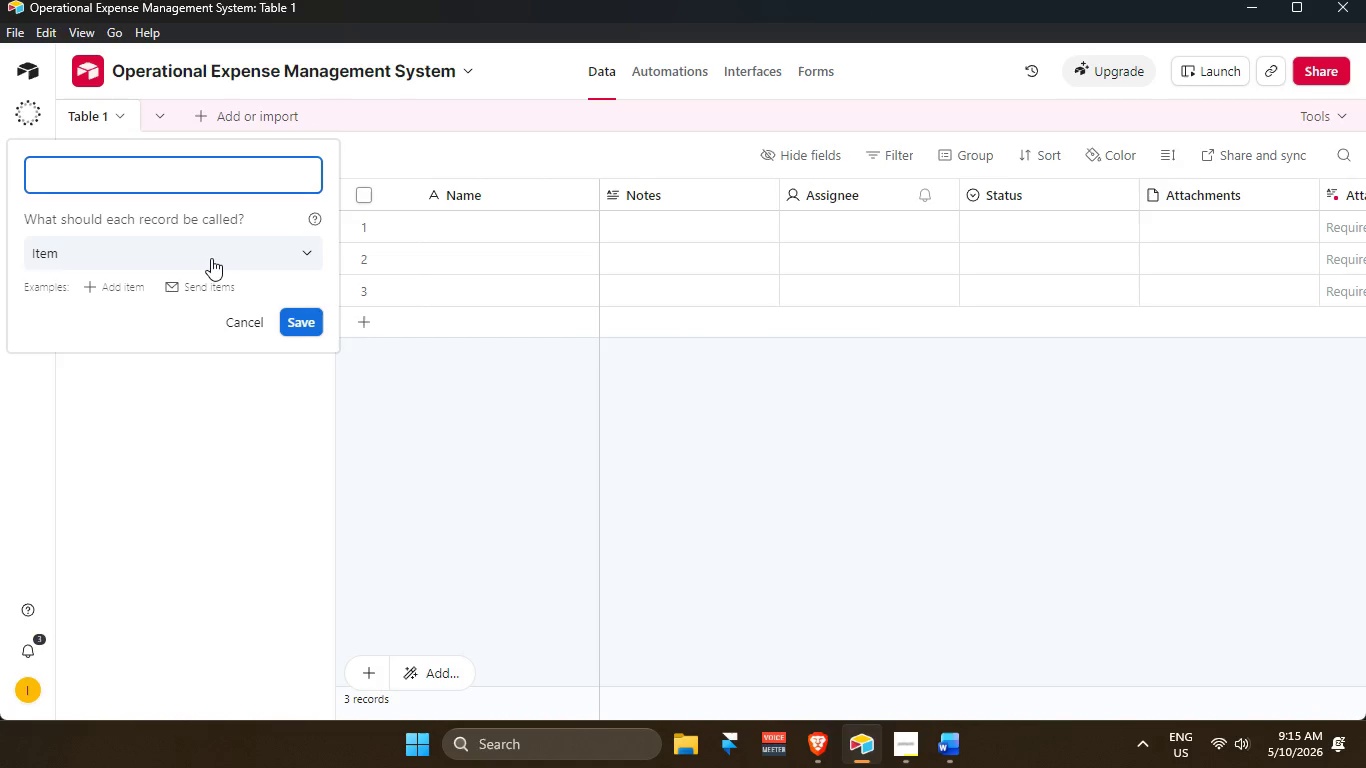 
key(Backspace)
 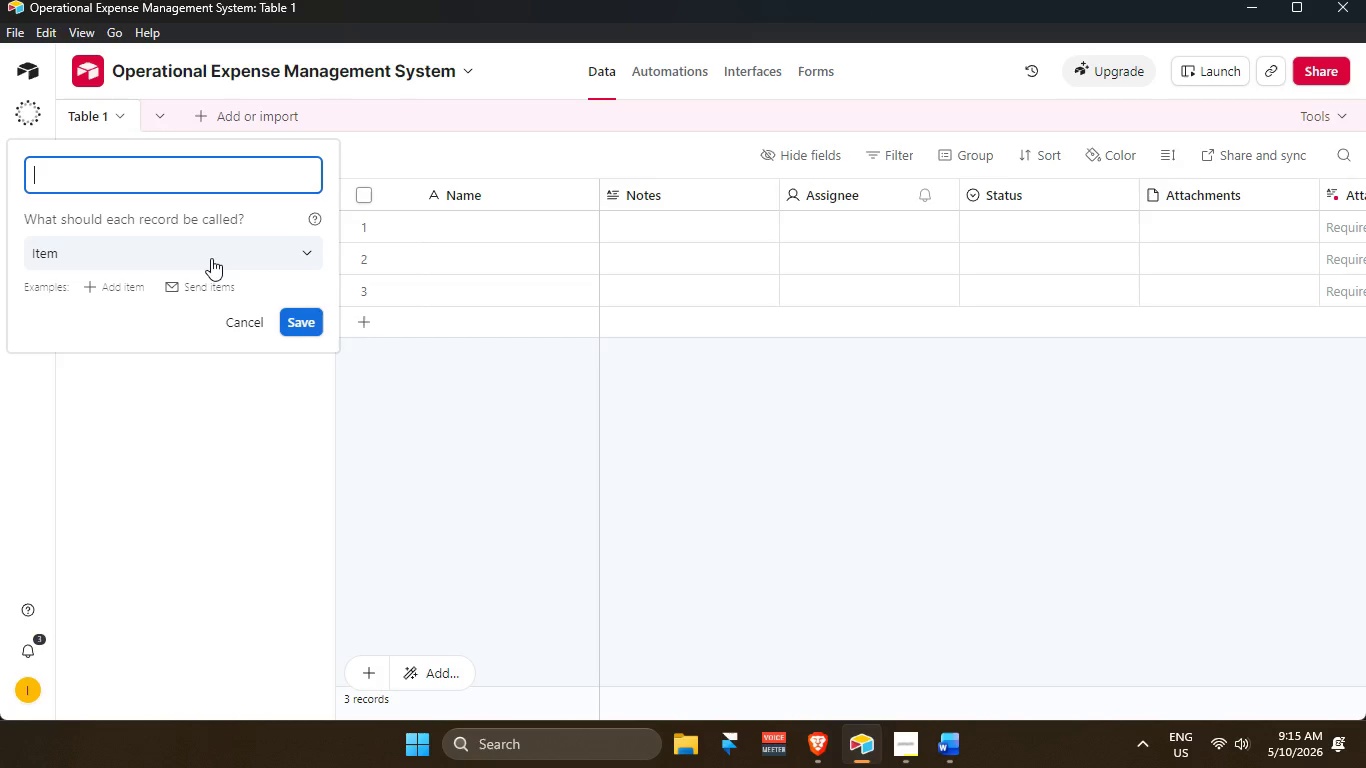 
key(Backspace)
 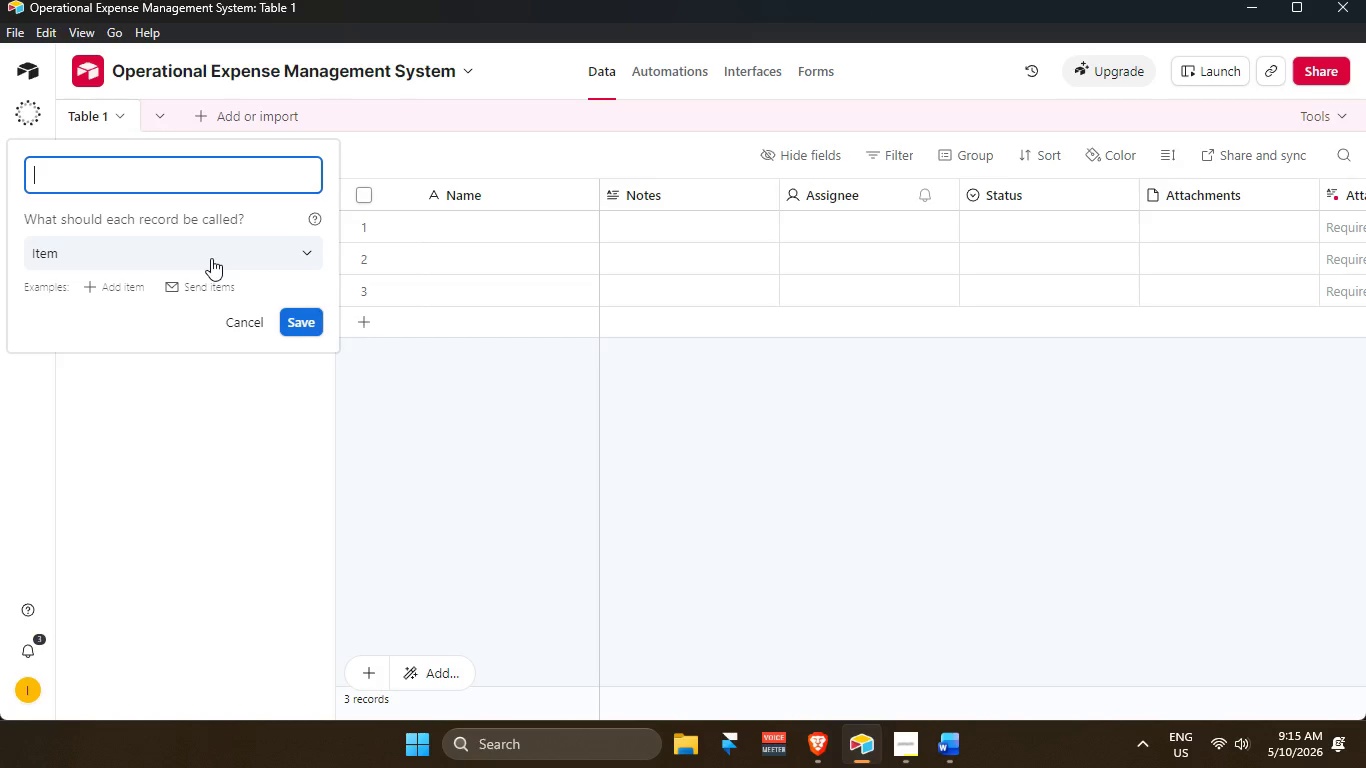 
key(Backspace)
 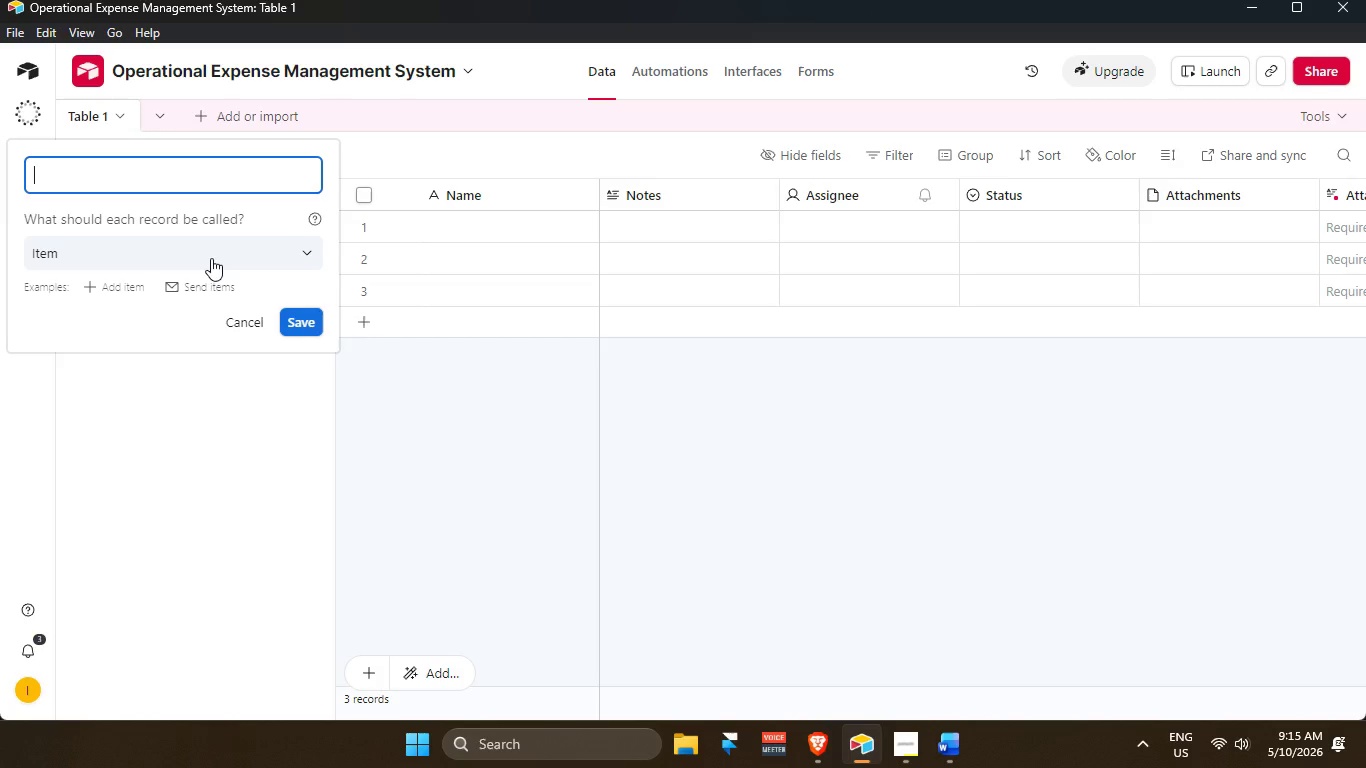 
key(Backspace)
 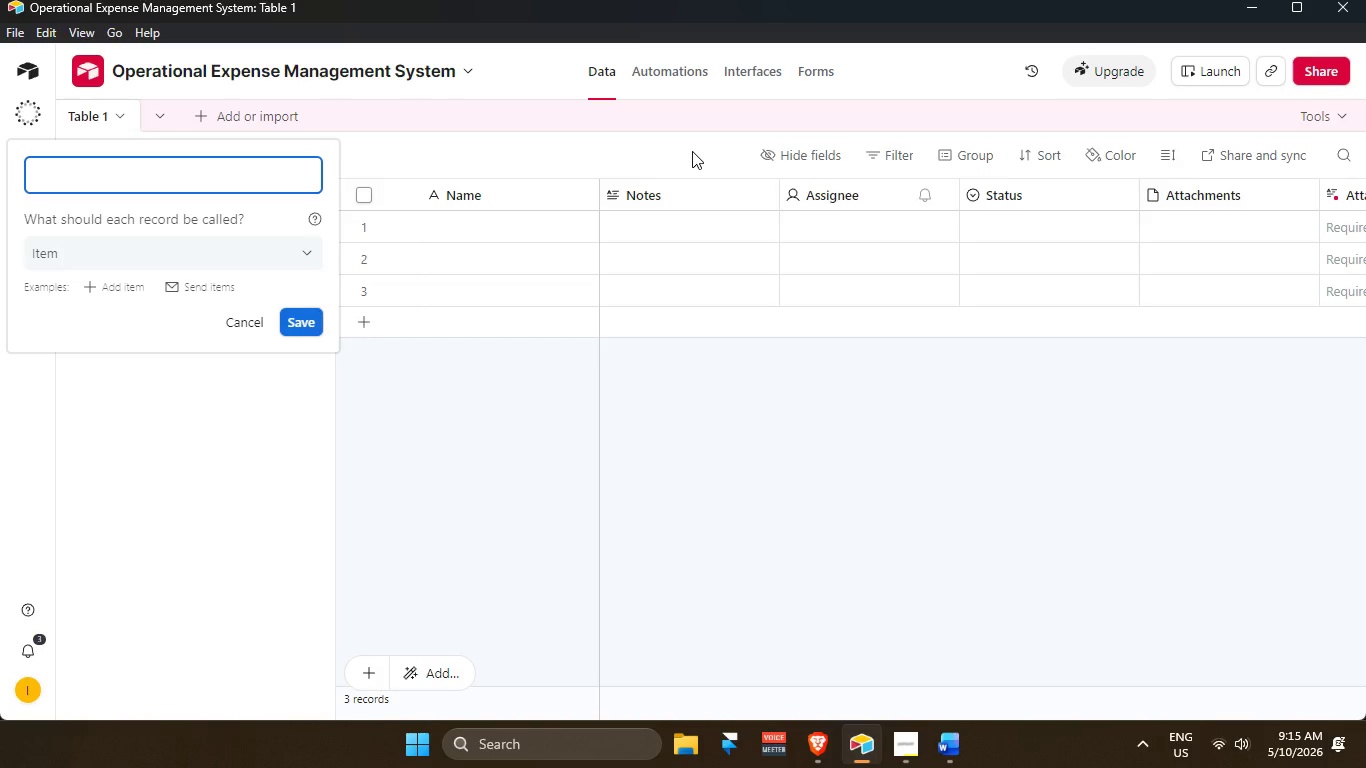 
type(Expenses)
 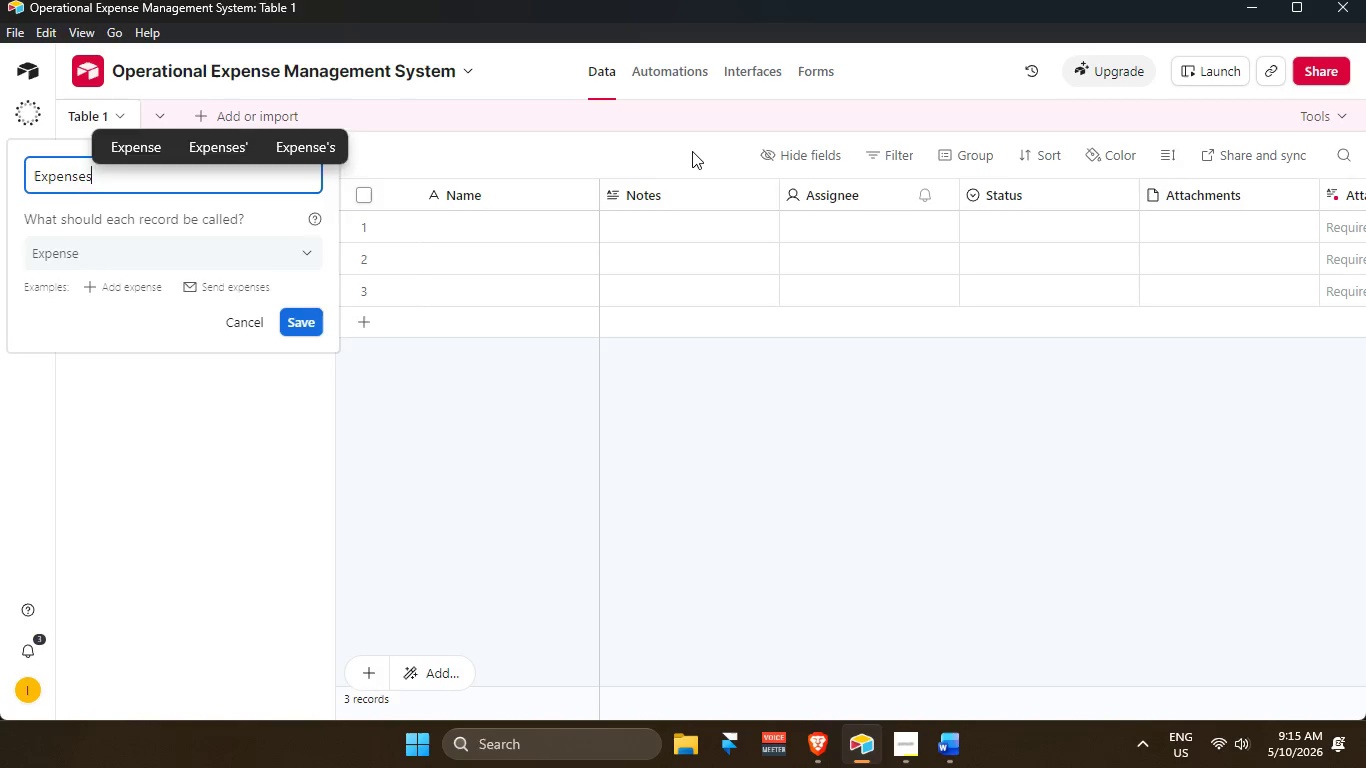 
key(Enter)
 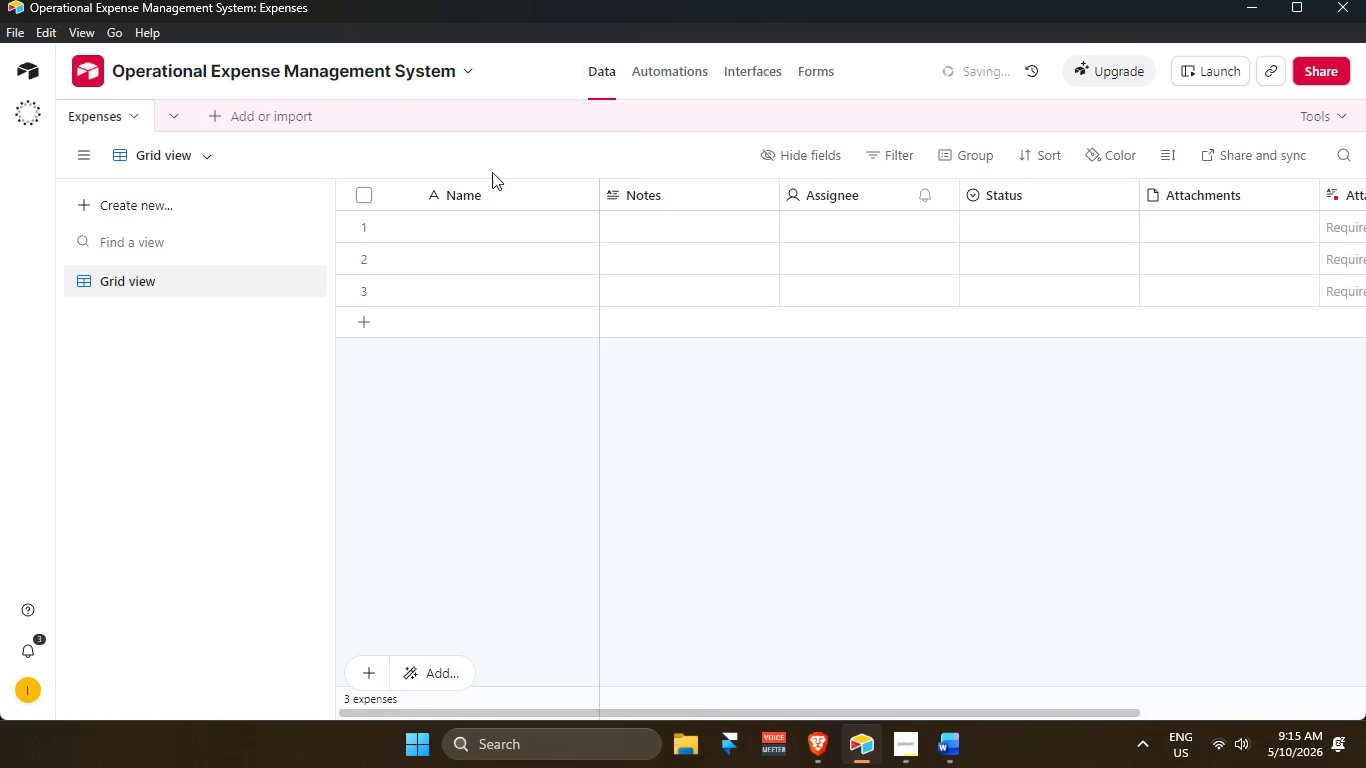 
double_click([503, 188])
 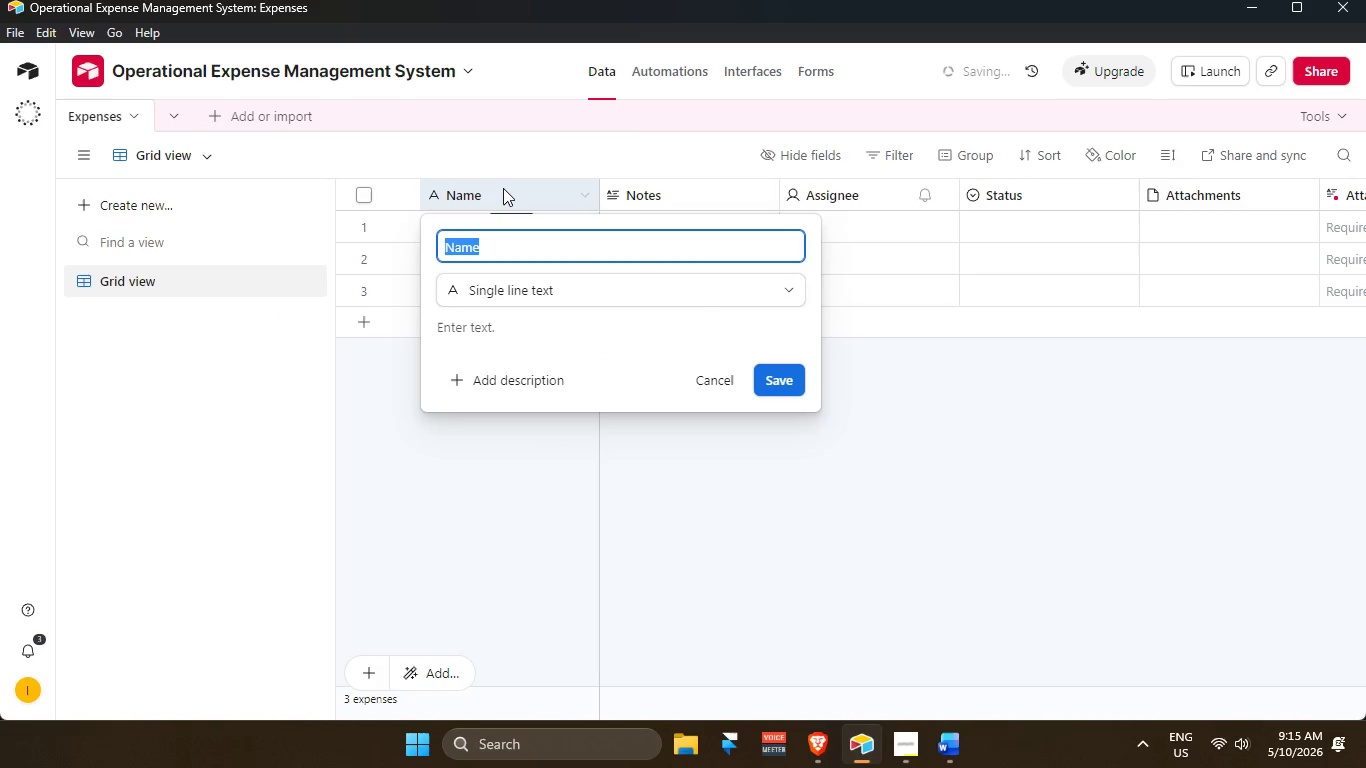 
key(Backspace)
type(Item)
 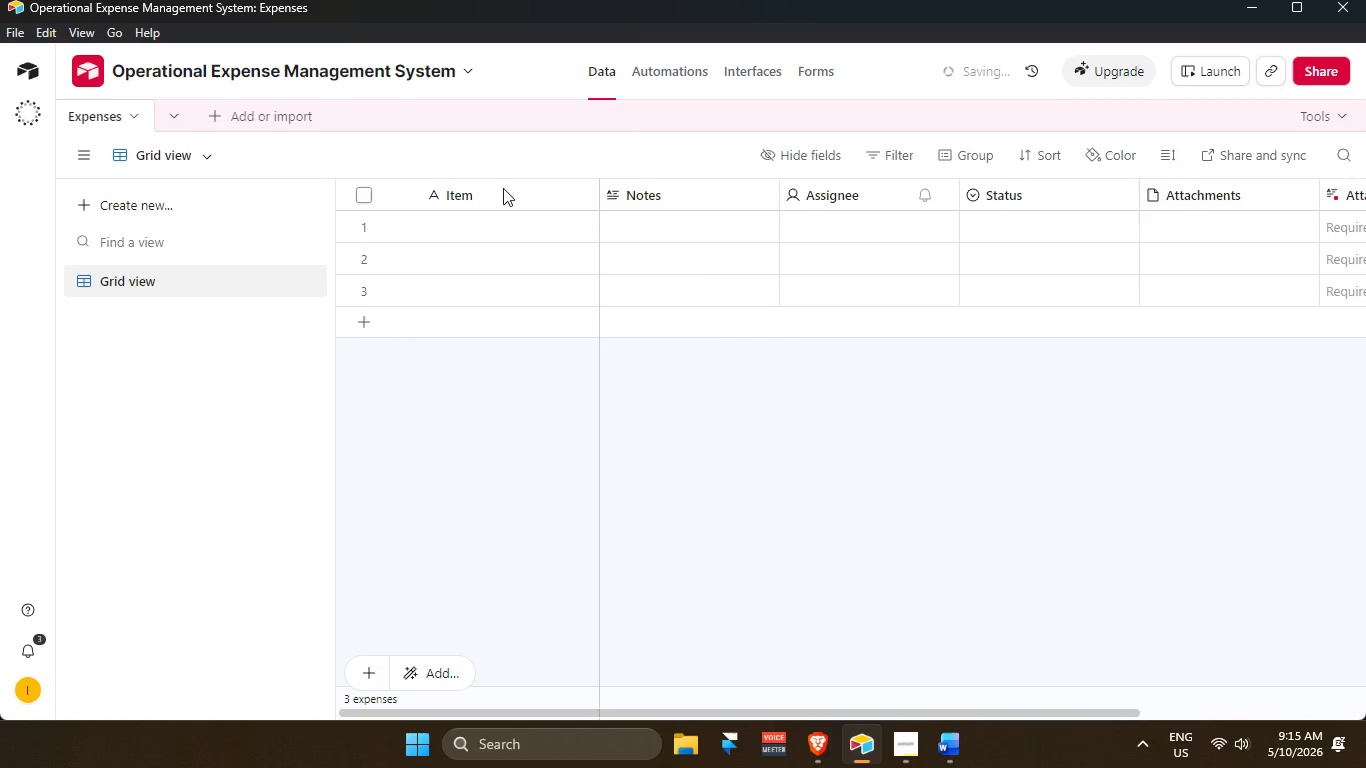 
 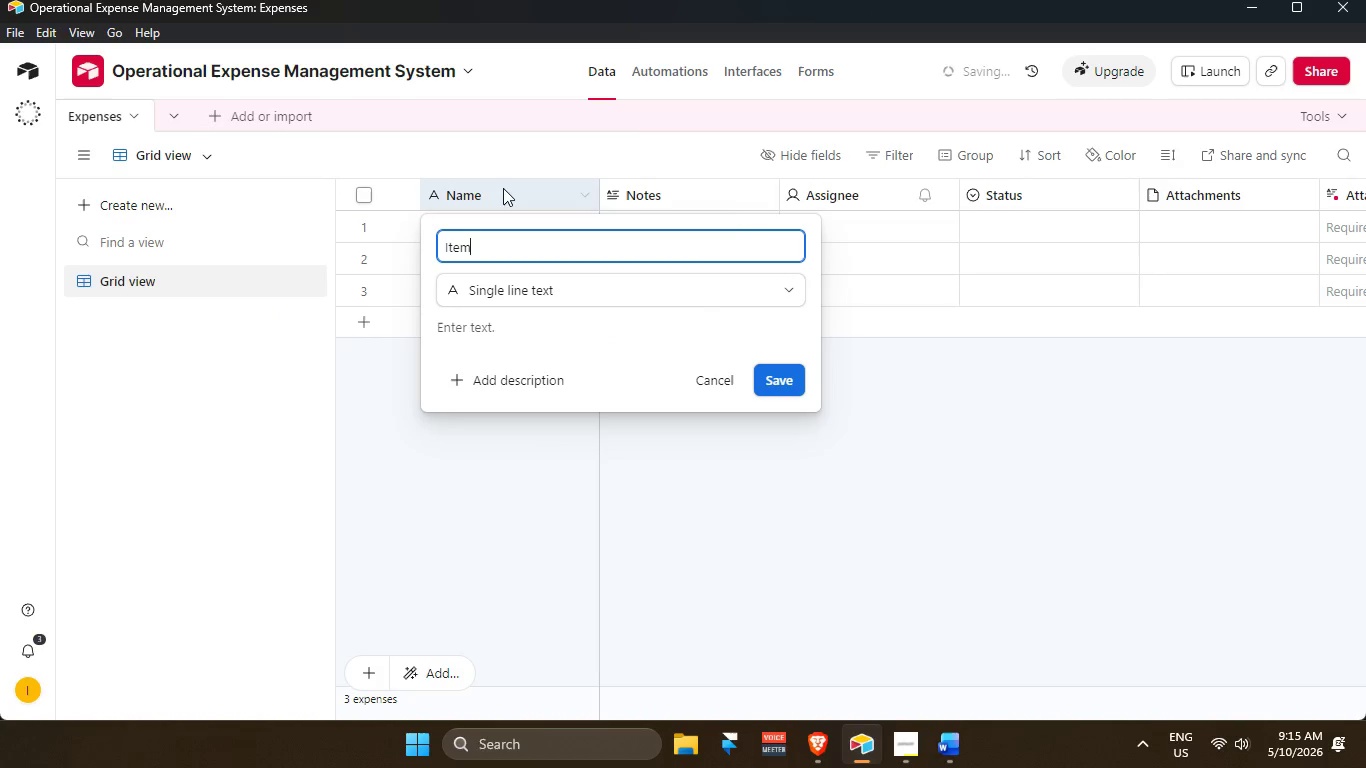 
key(Enter)
 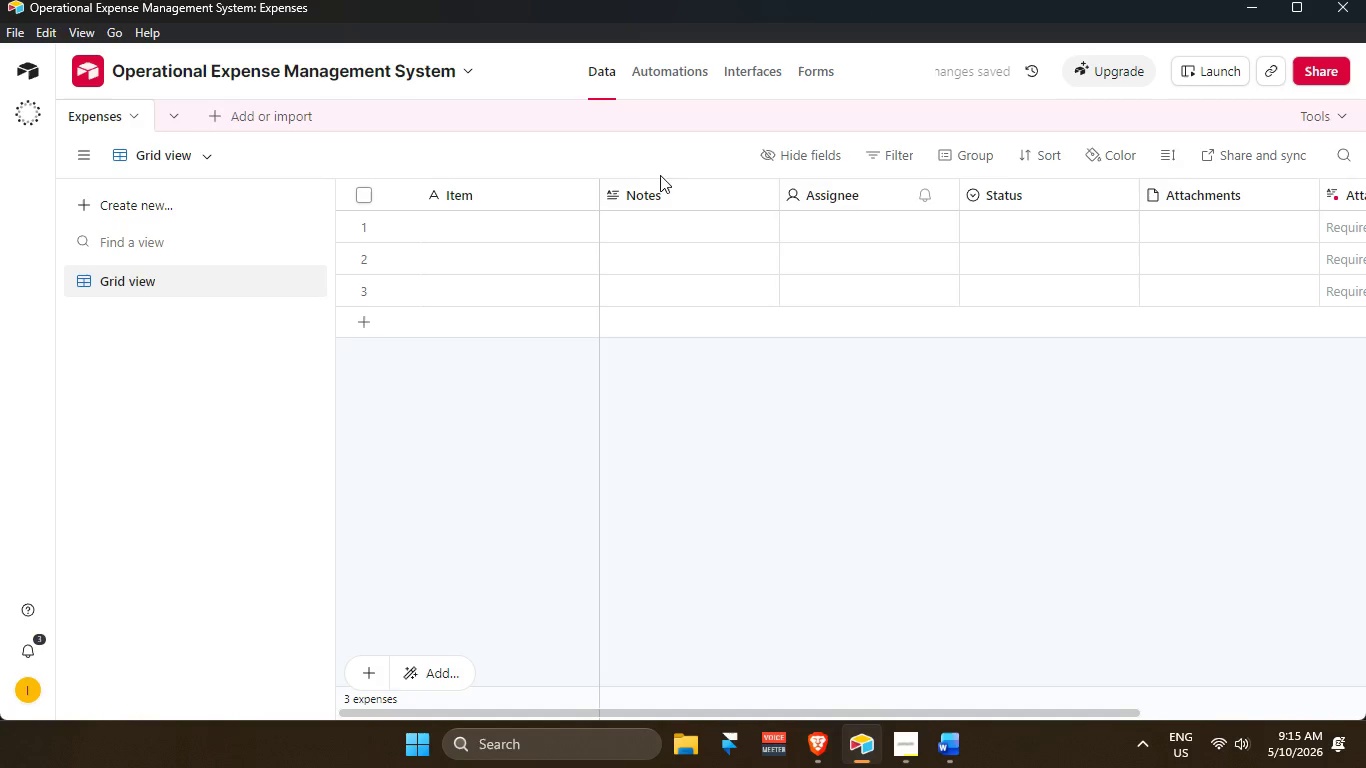 
double_click([686, 186])
 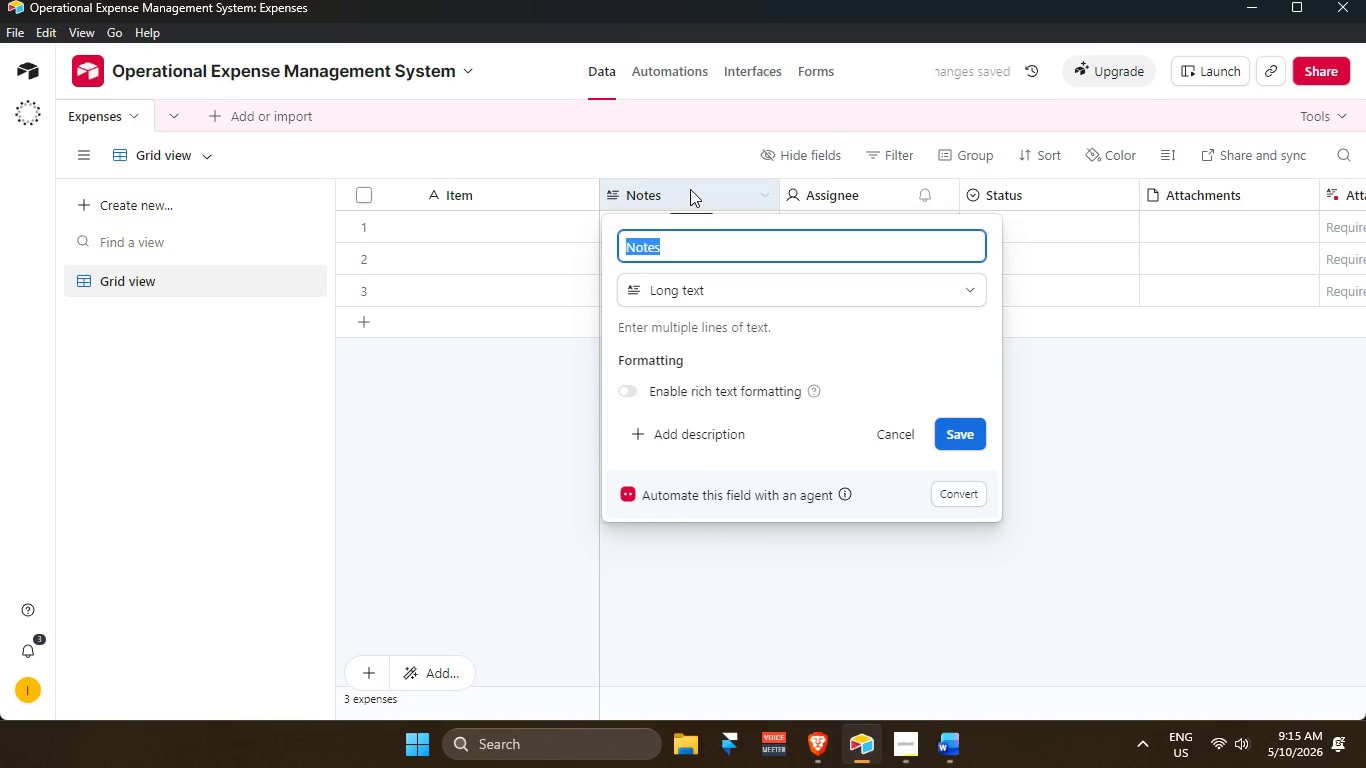 
key(Backspace)
type(Category)
key(Tab)
 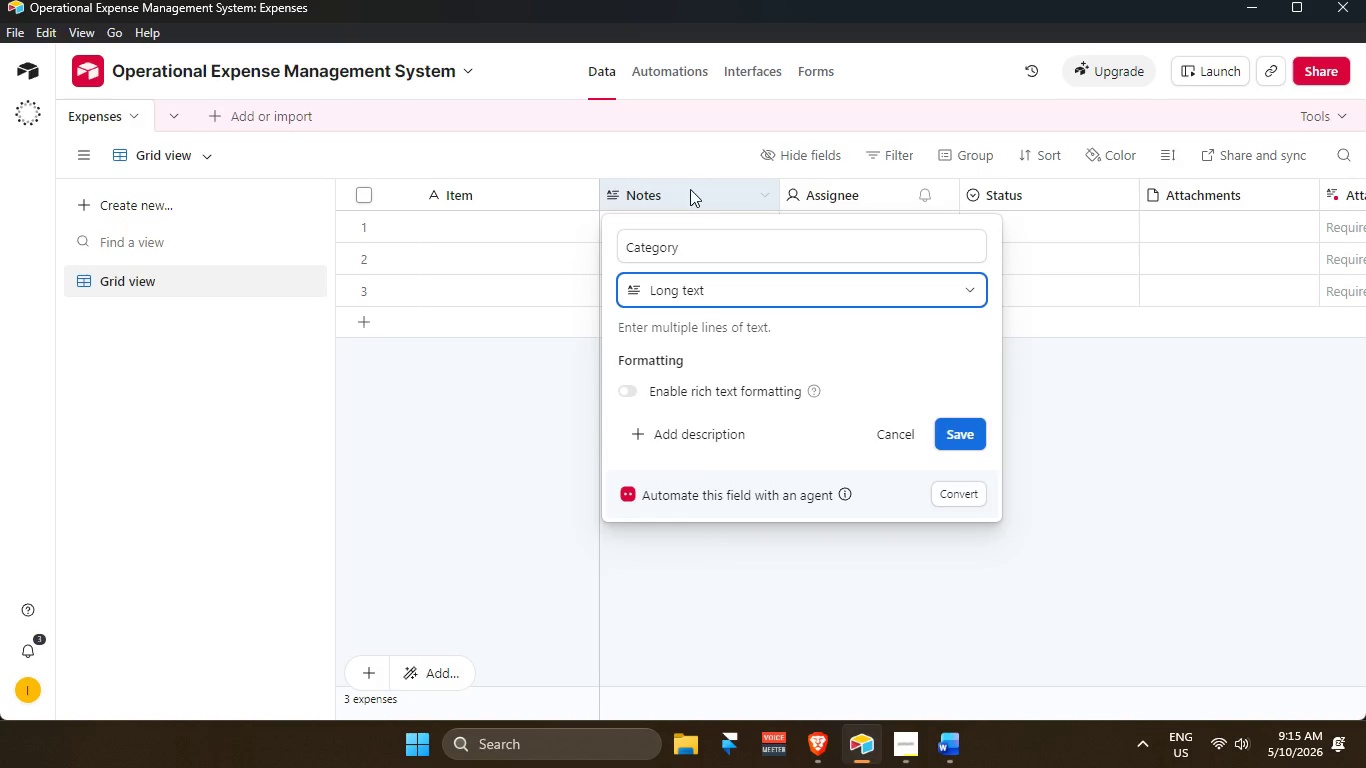 
left_click([686, 287])
 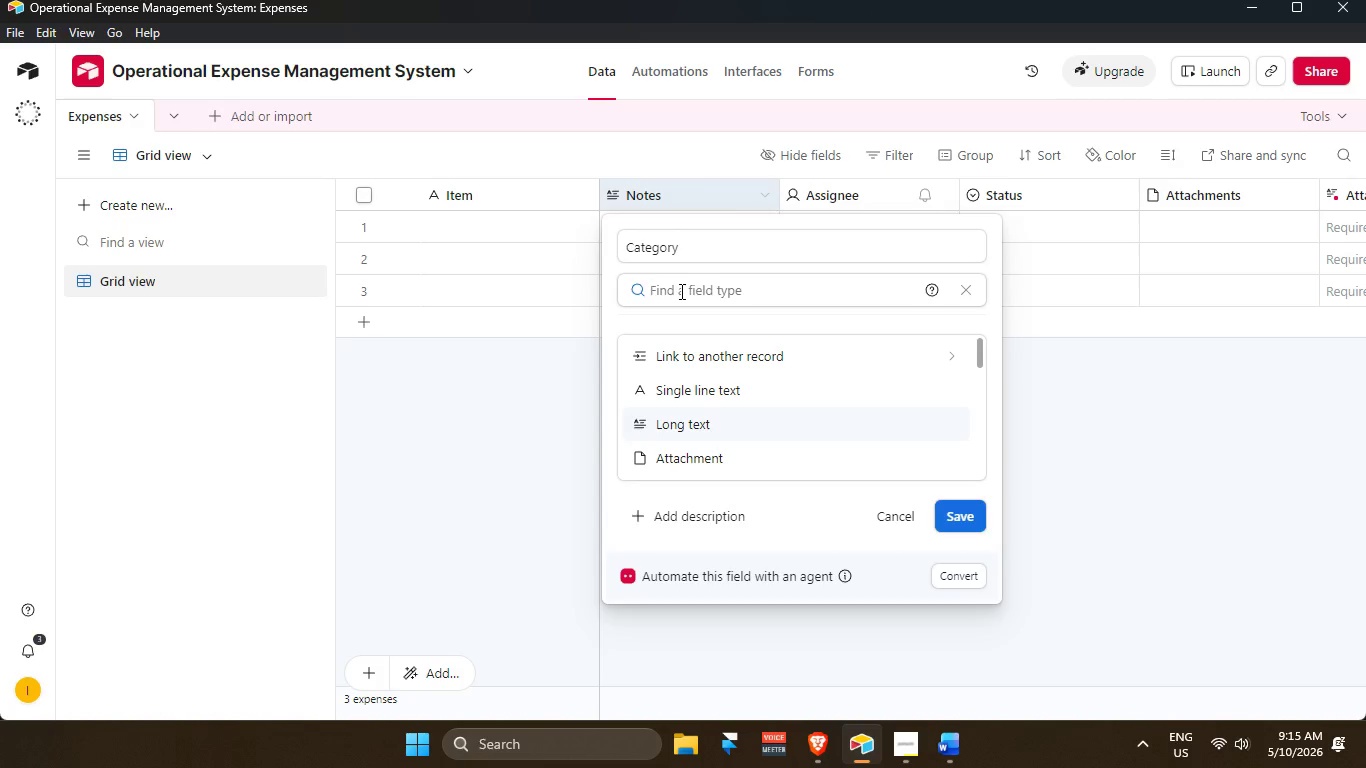 
type(sing)
 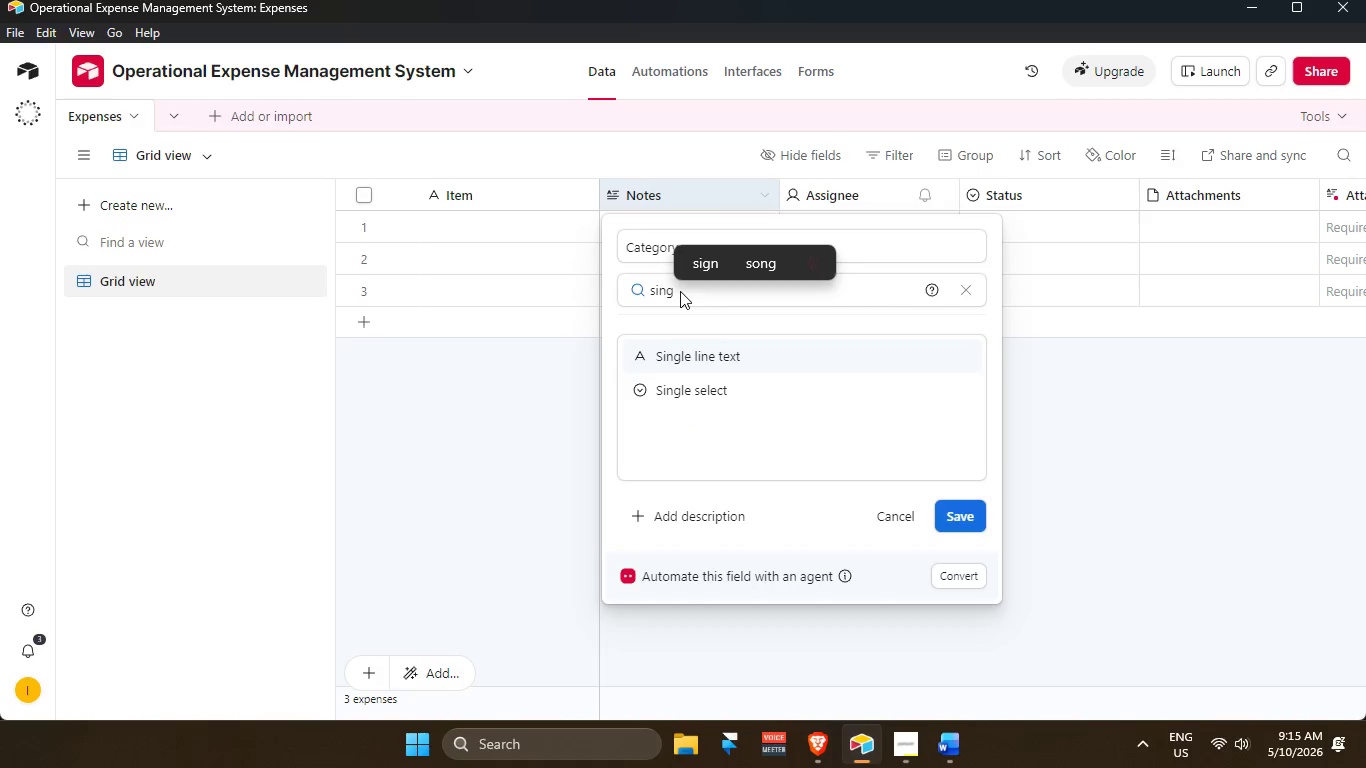 
key(ArrowDown)
 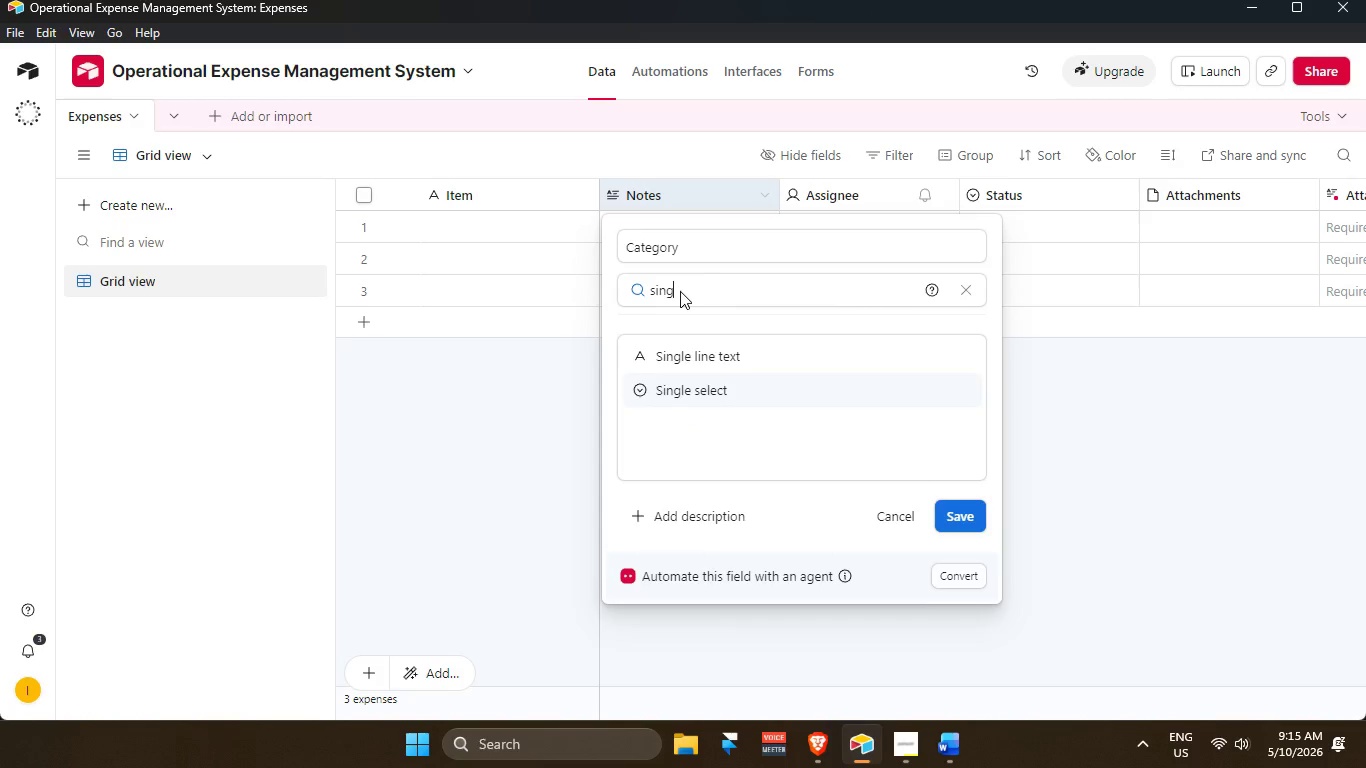 
key(Enter)
 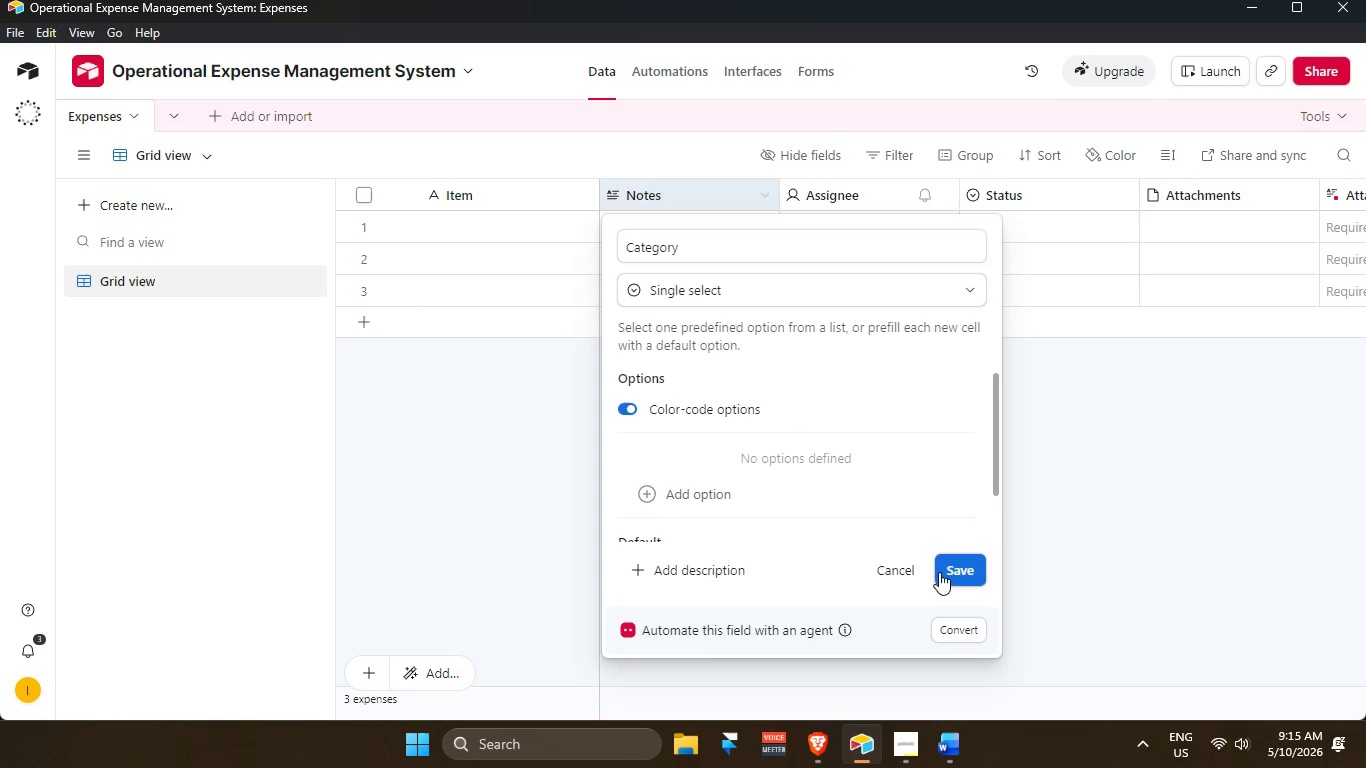 
left_click([976, 572])
 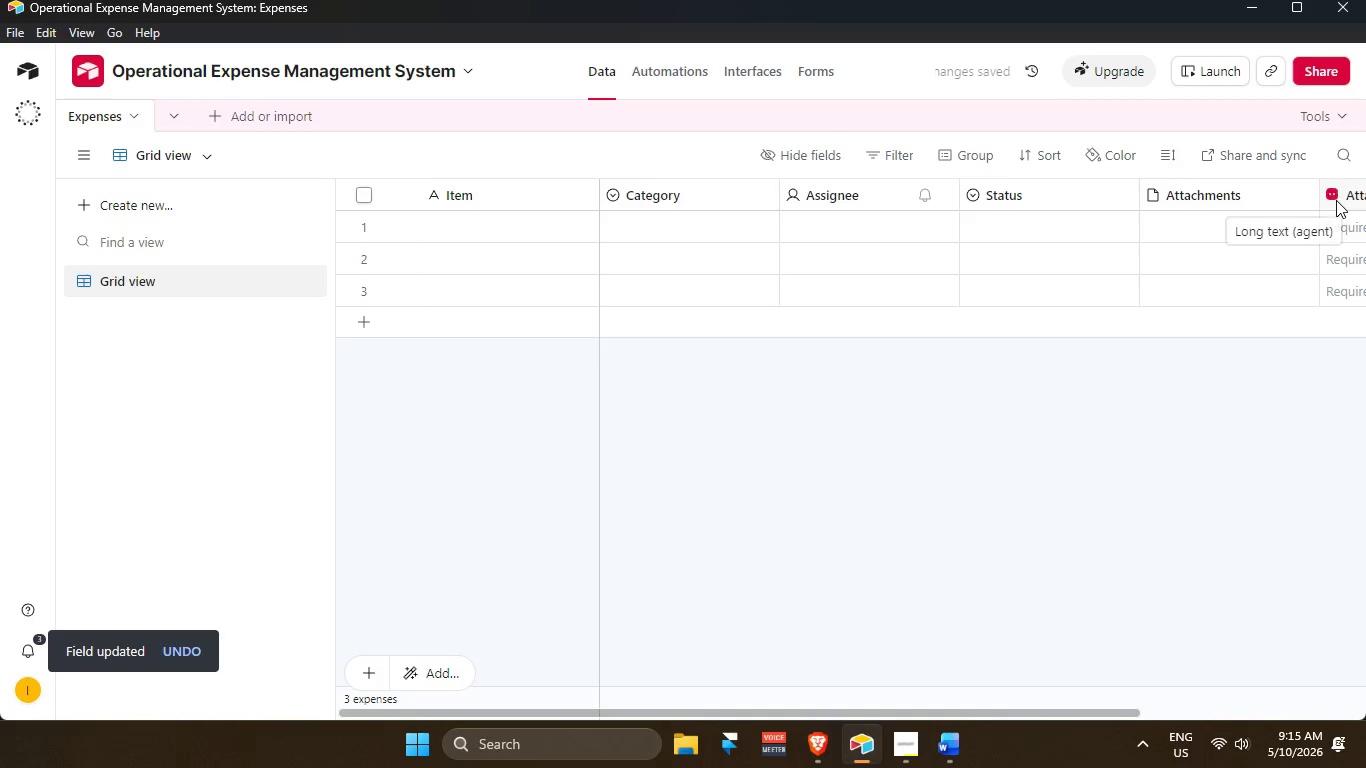 
scroll: coordinate [1207, 591], scroll_direction: down, amount: 4.0
 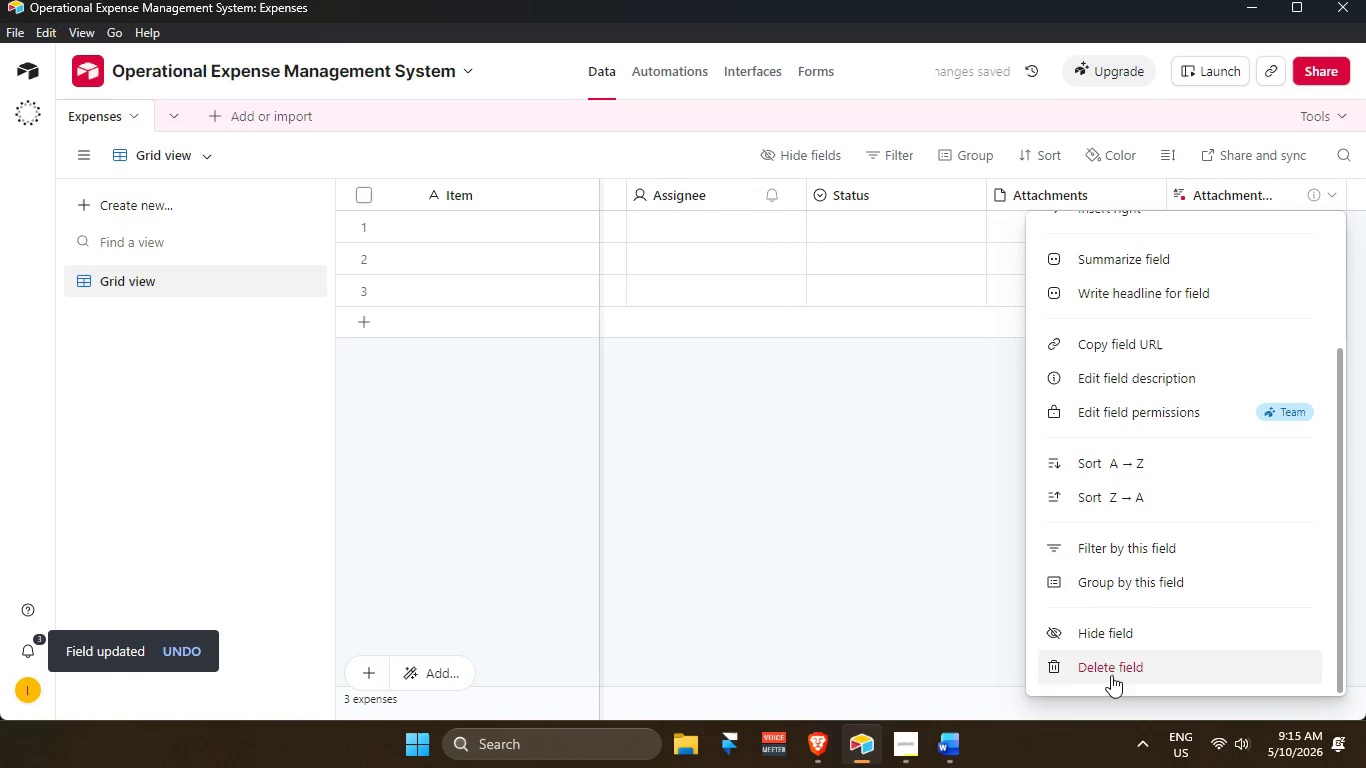 
left_click([1108, 662])
 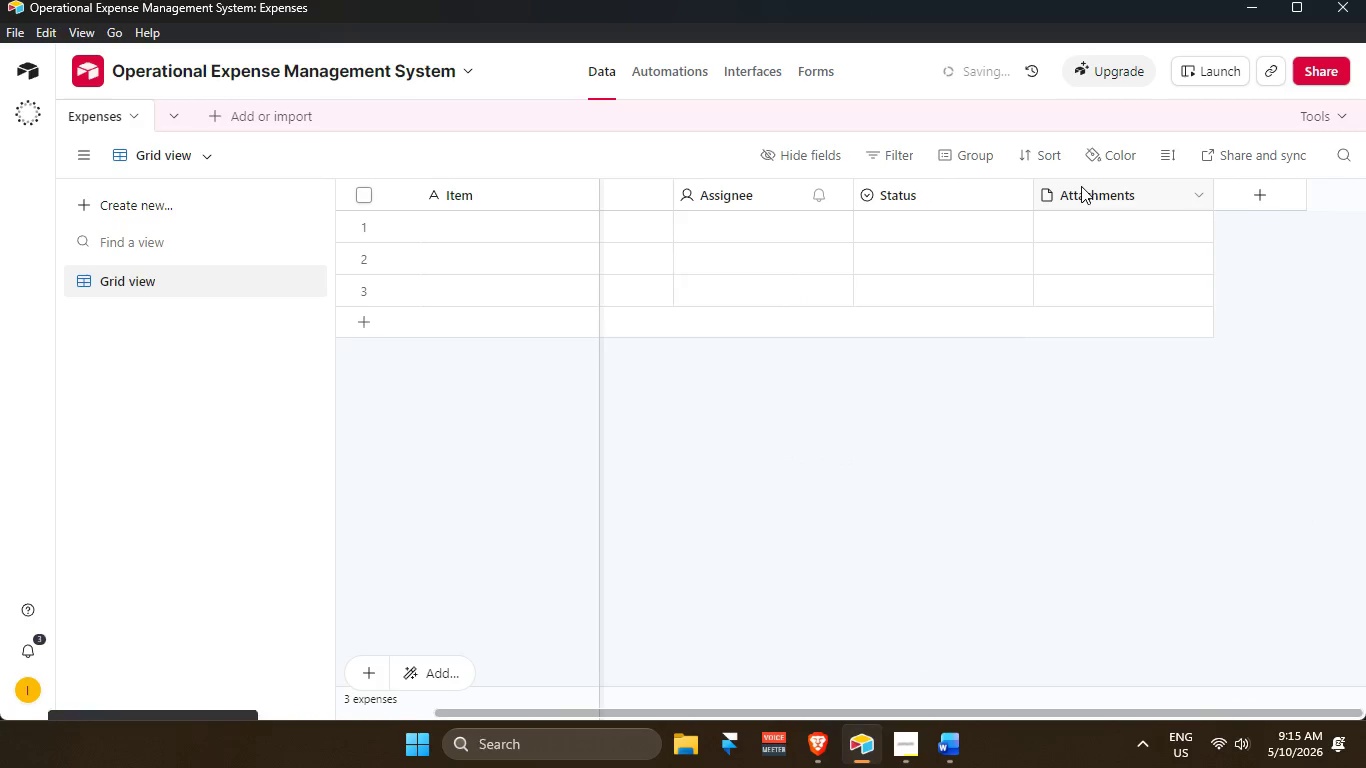 
scroll: coordinate [1126, 567], scroll_direction: down, amount: 4.0
 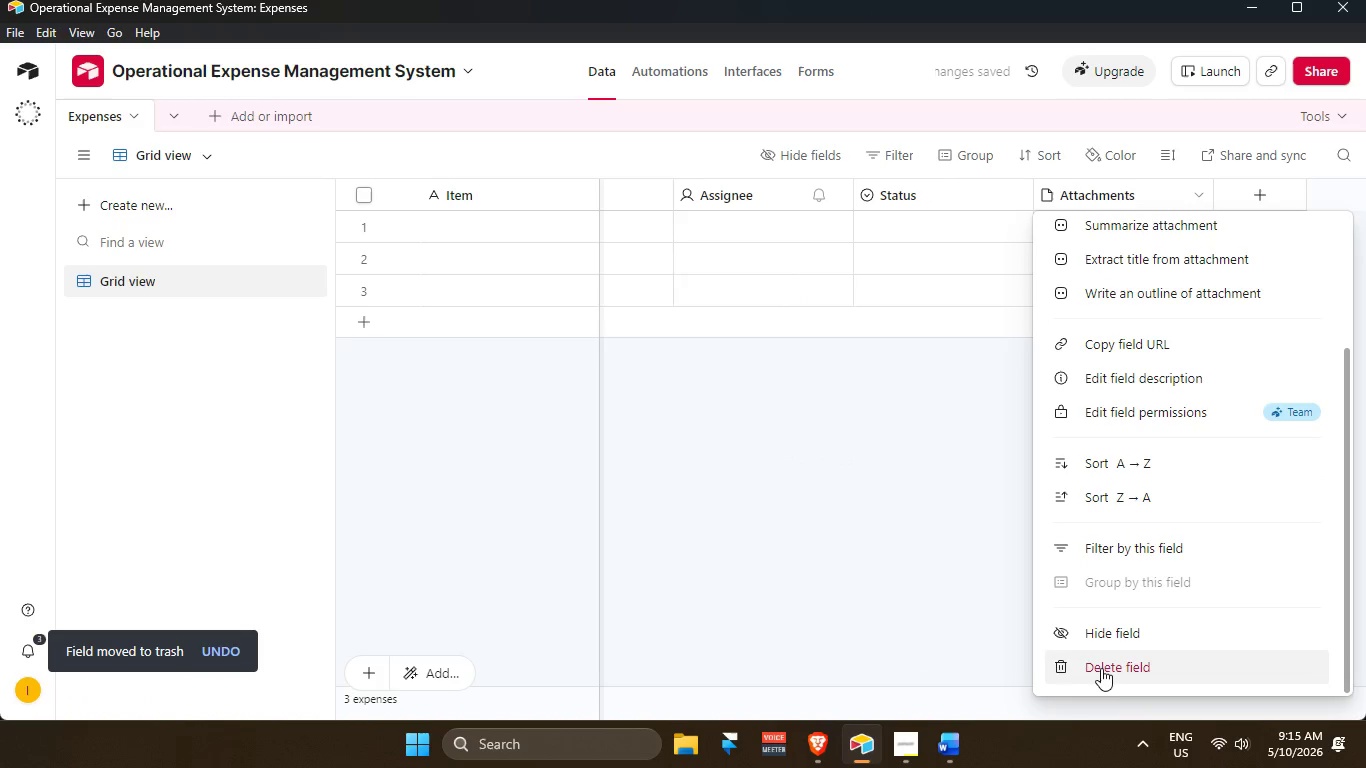 
left_click([1100, 667])
 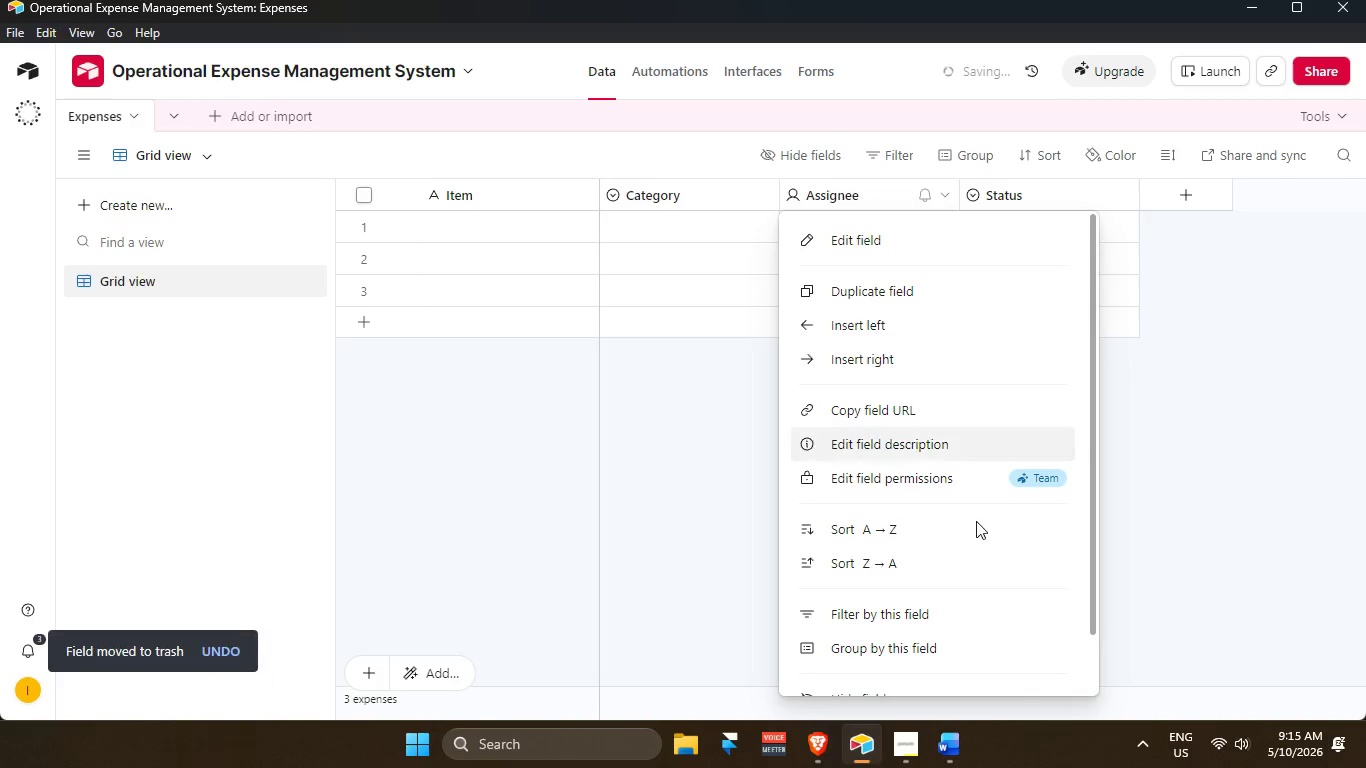 
scroll: coordinate [863, 578], scroll_direction: down, amount: 8.0
 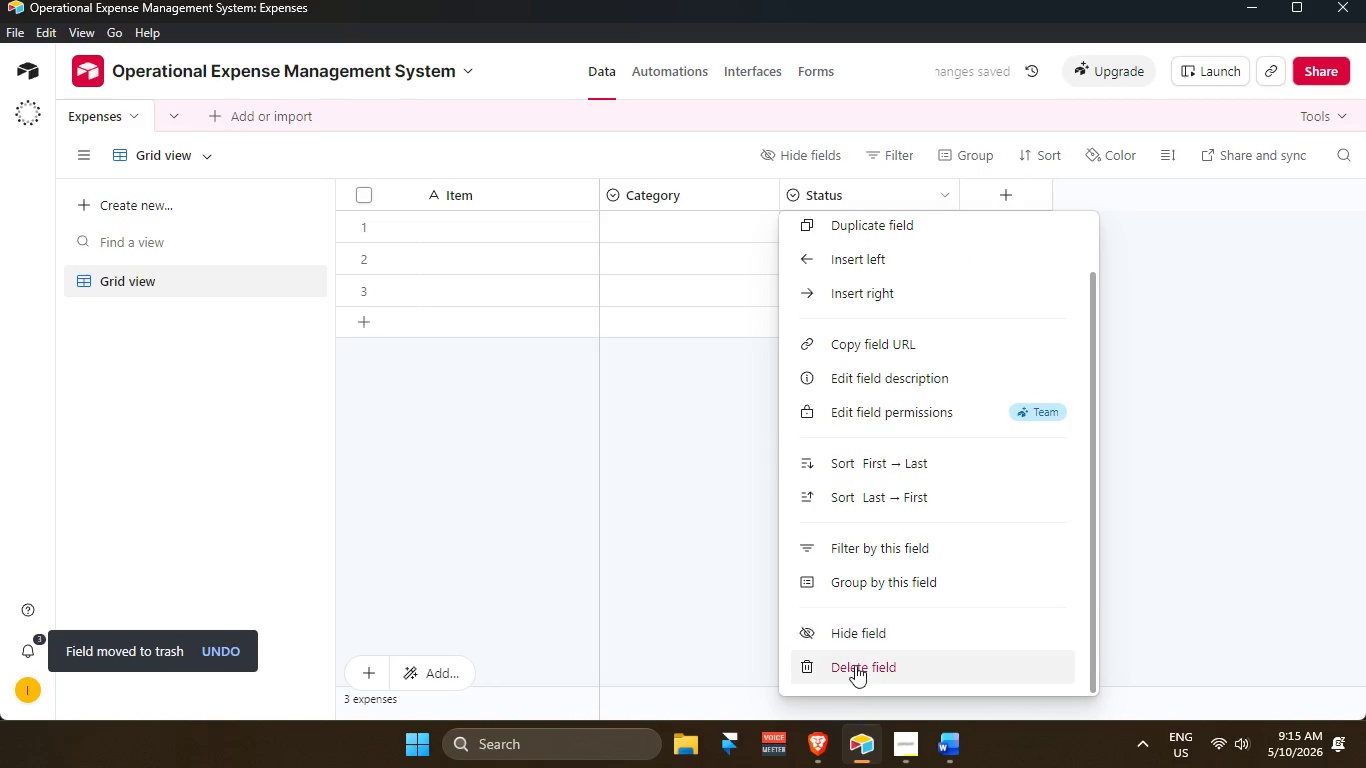 
left_click([855, 664])
 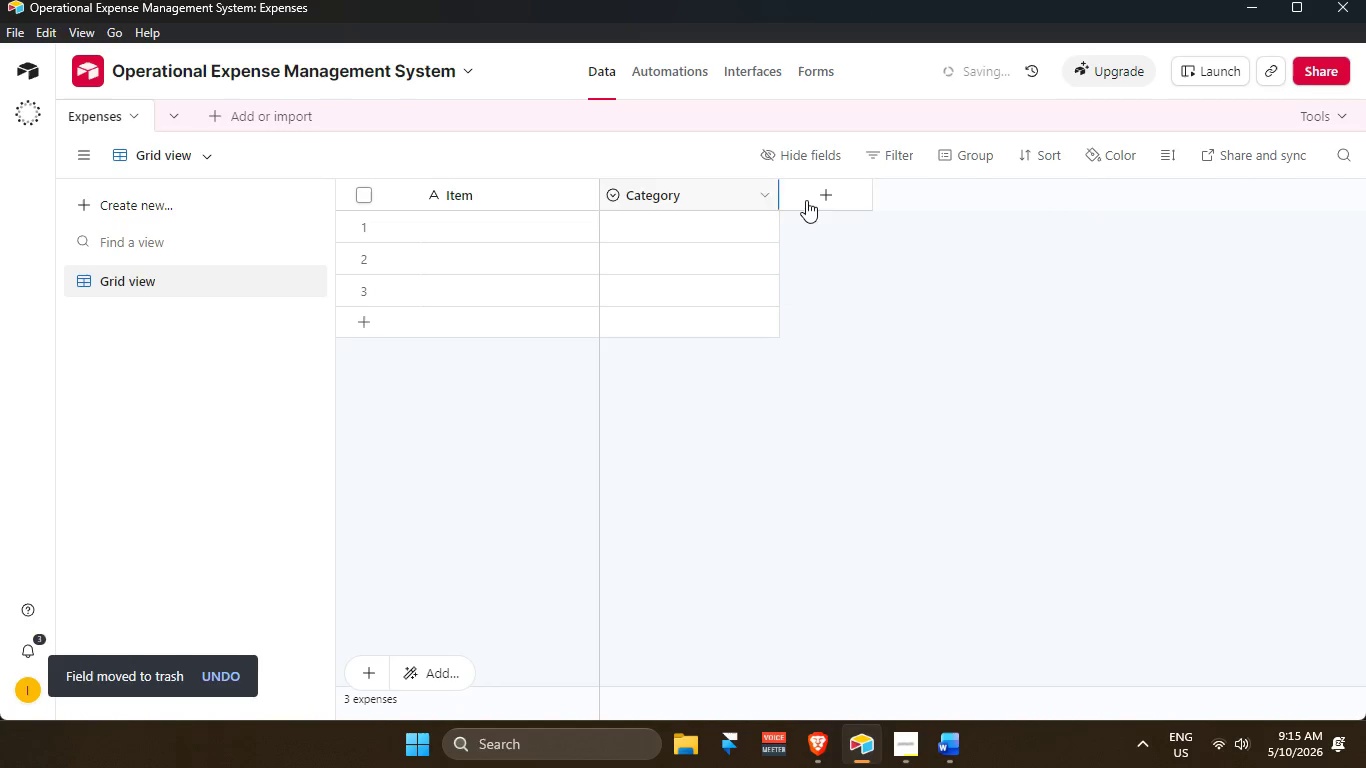 
left_click([832, 188])
 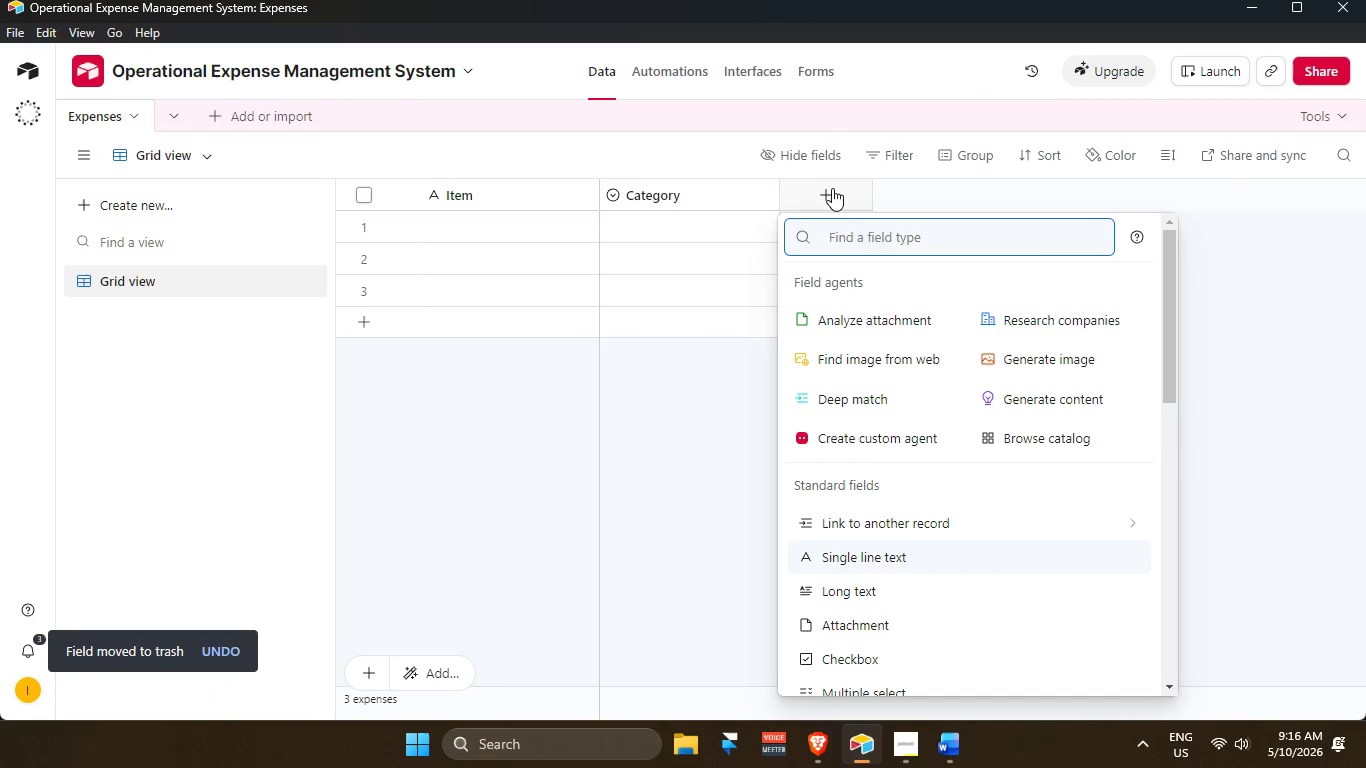 
wait(12.2)
 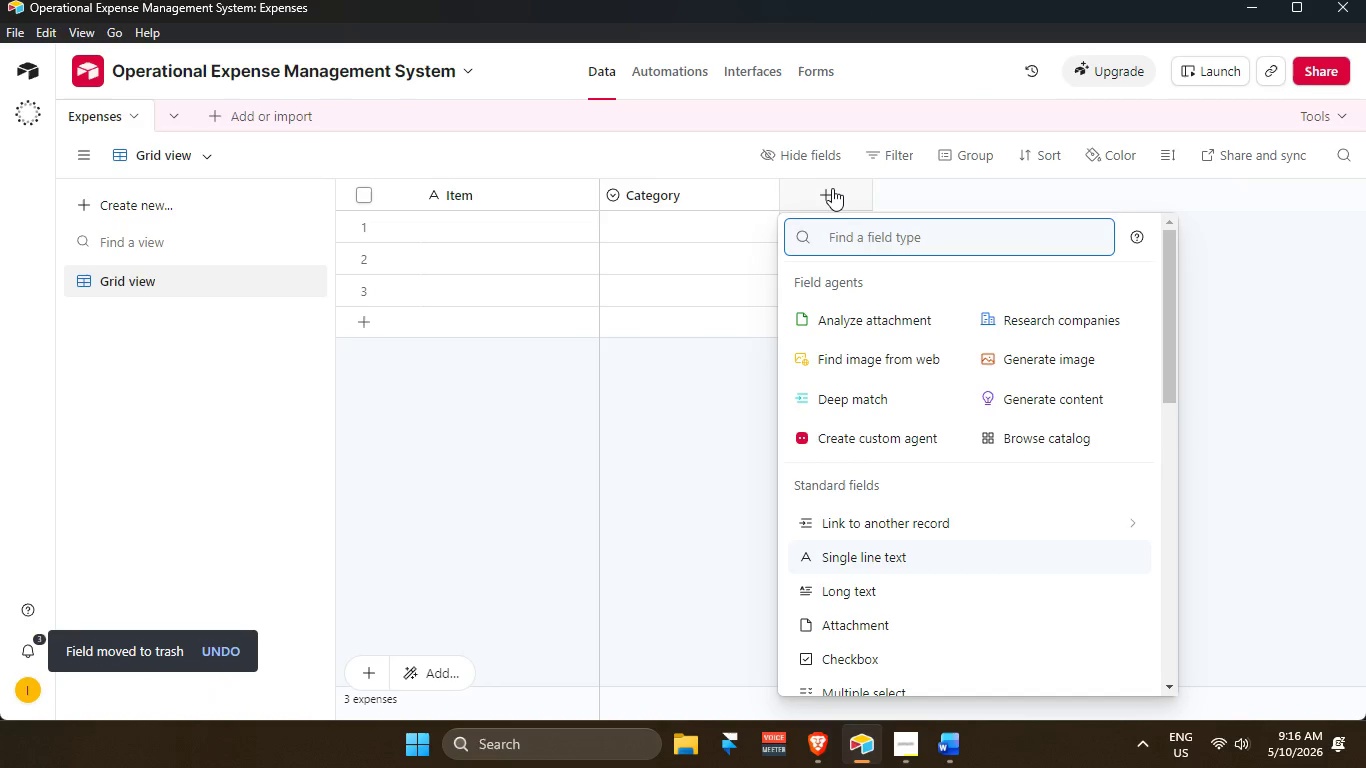 
type(curr)
 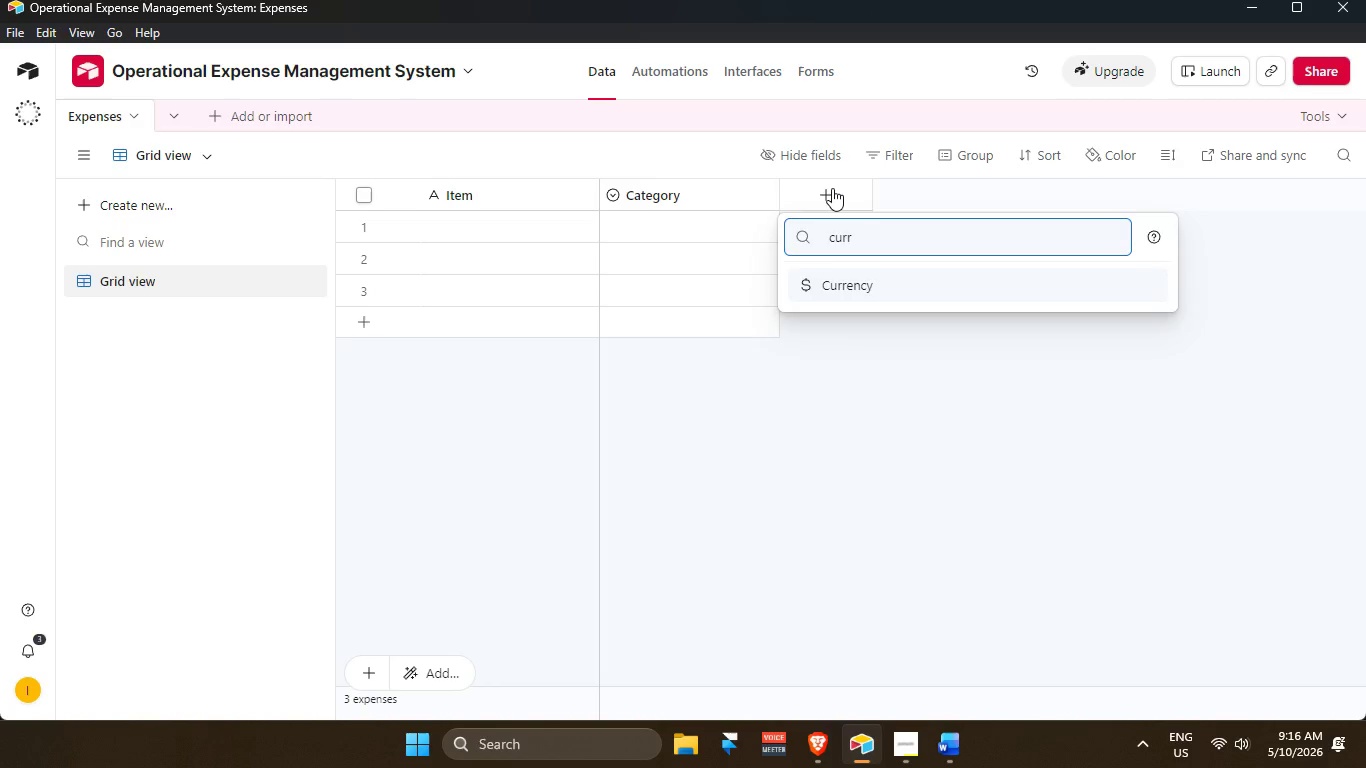 
key(Enter)
 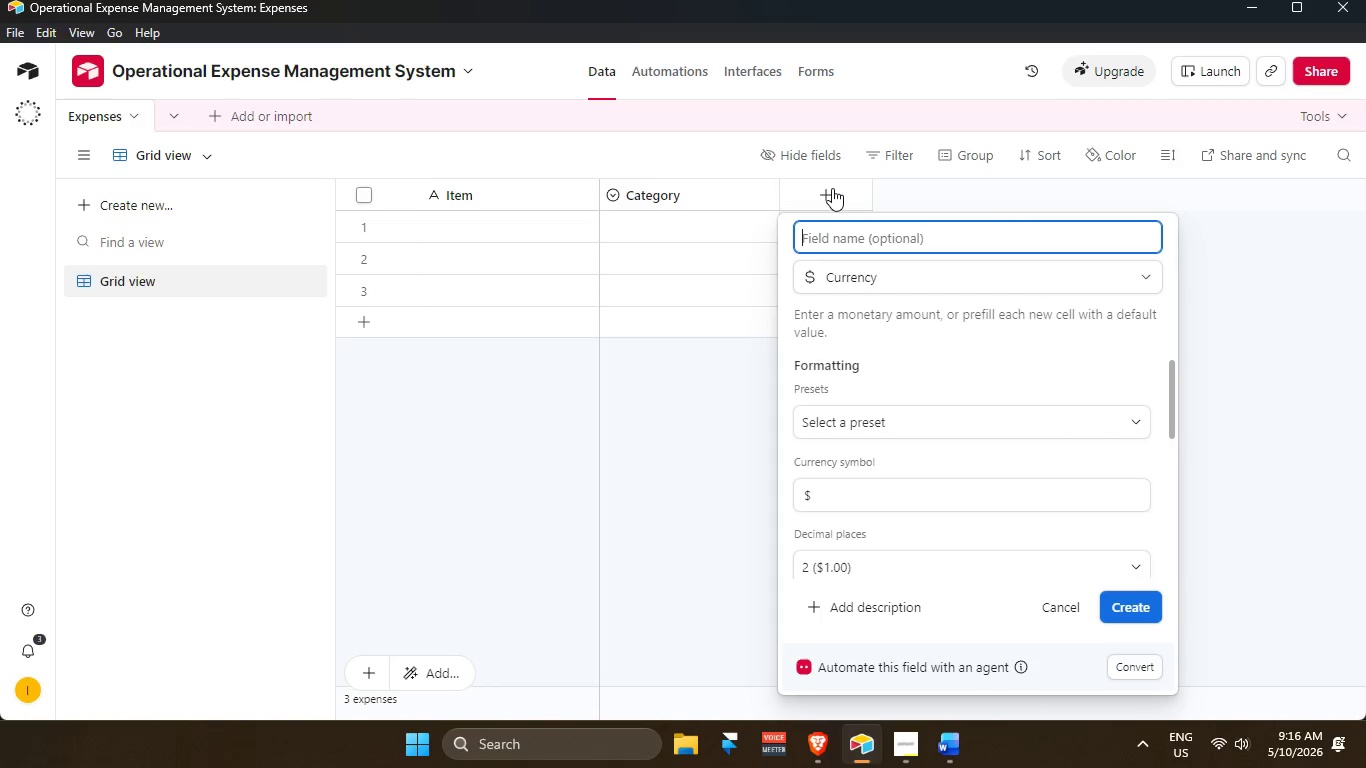 
type(Ammou)
key(Backspace)
key(Backspace)
key(Backspace)
type(ount)
 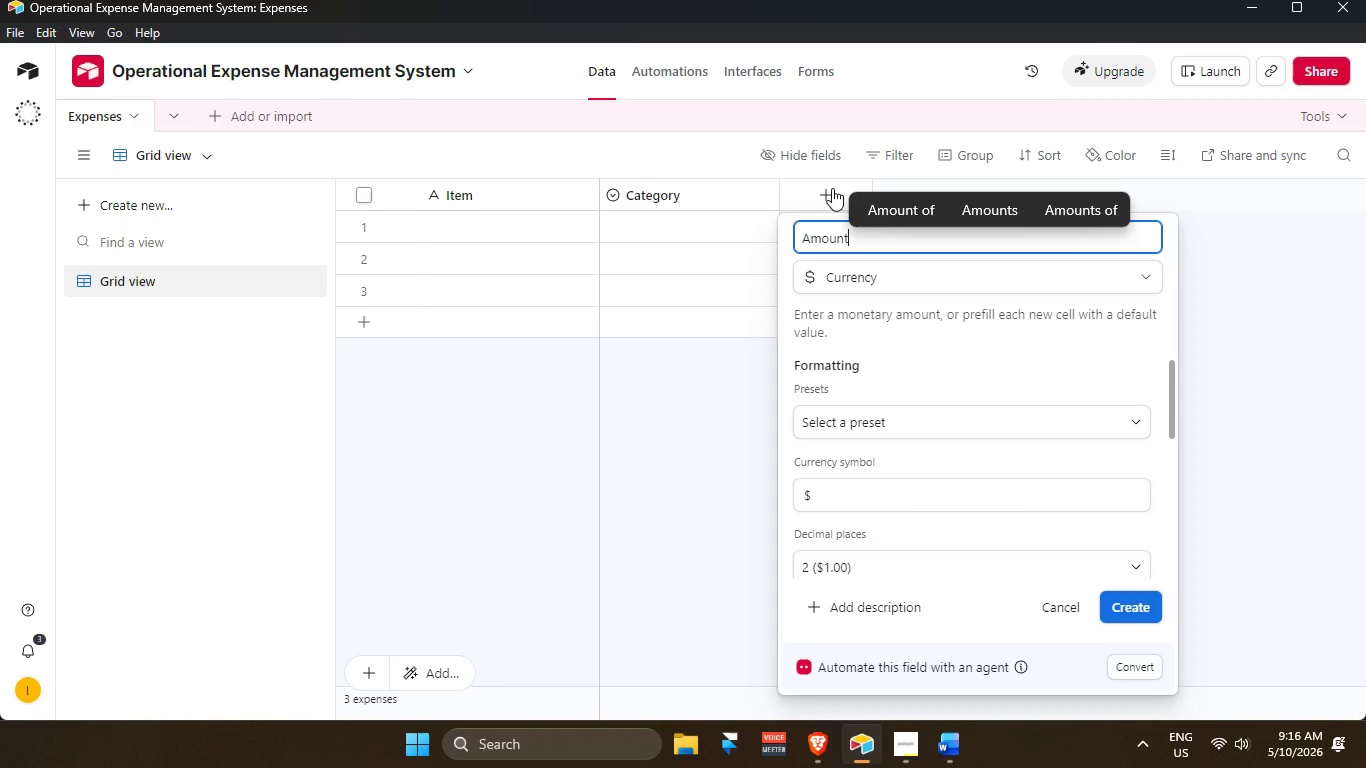 
key(Enter)
 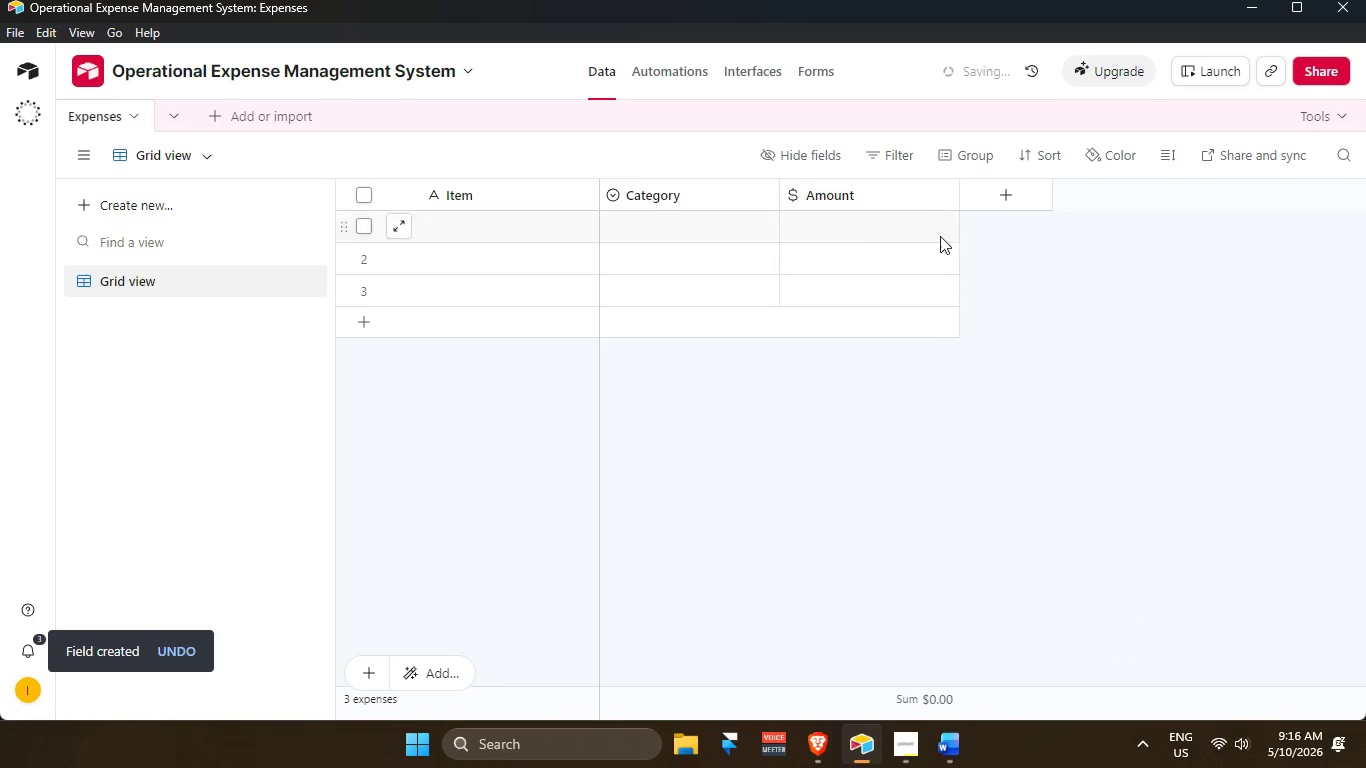 
left_click([1011, 185])
 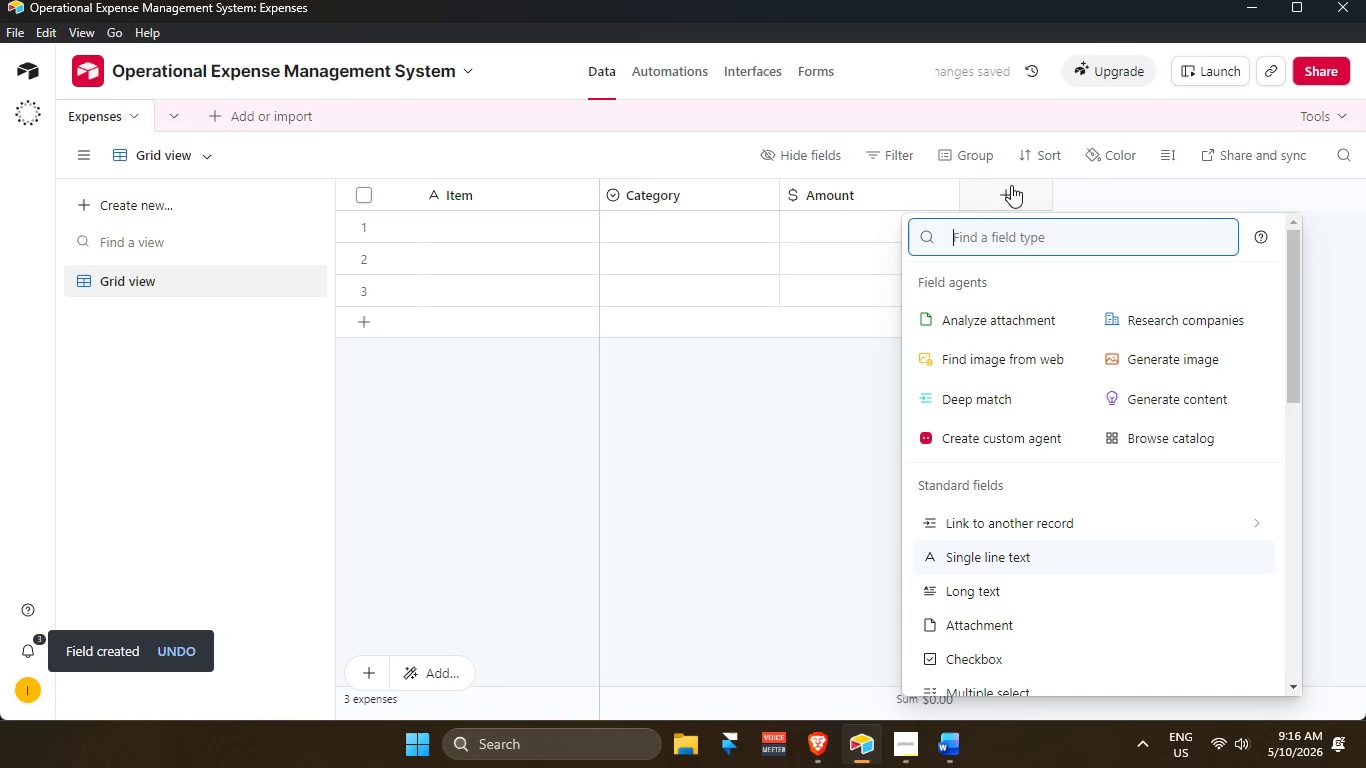 
type(date)
 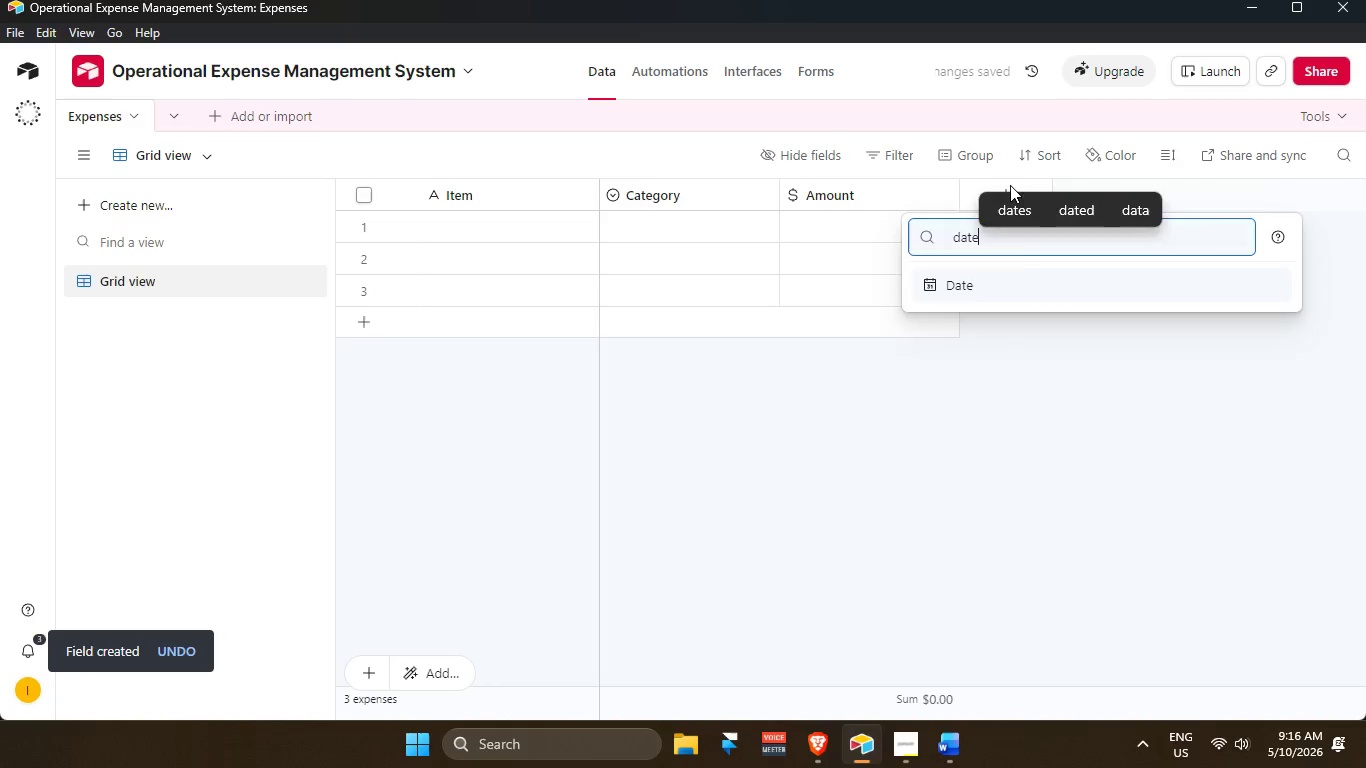 
key(Enter)
 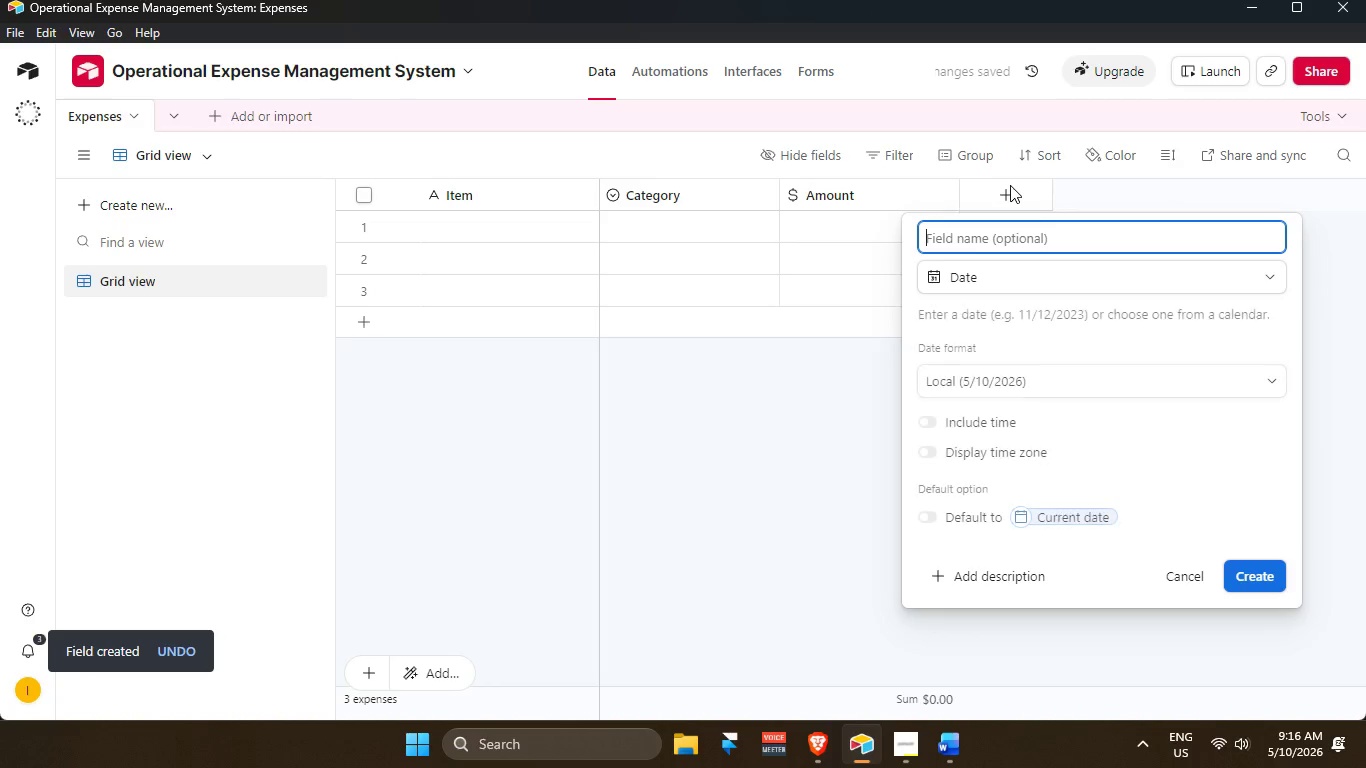 
type(Date)
 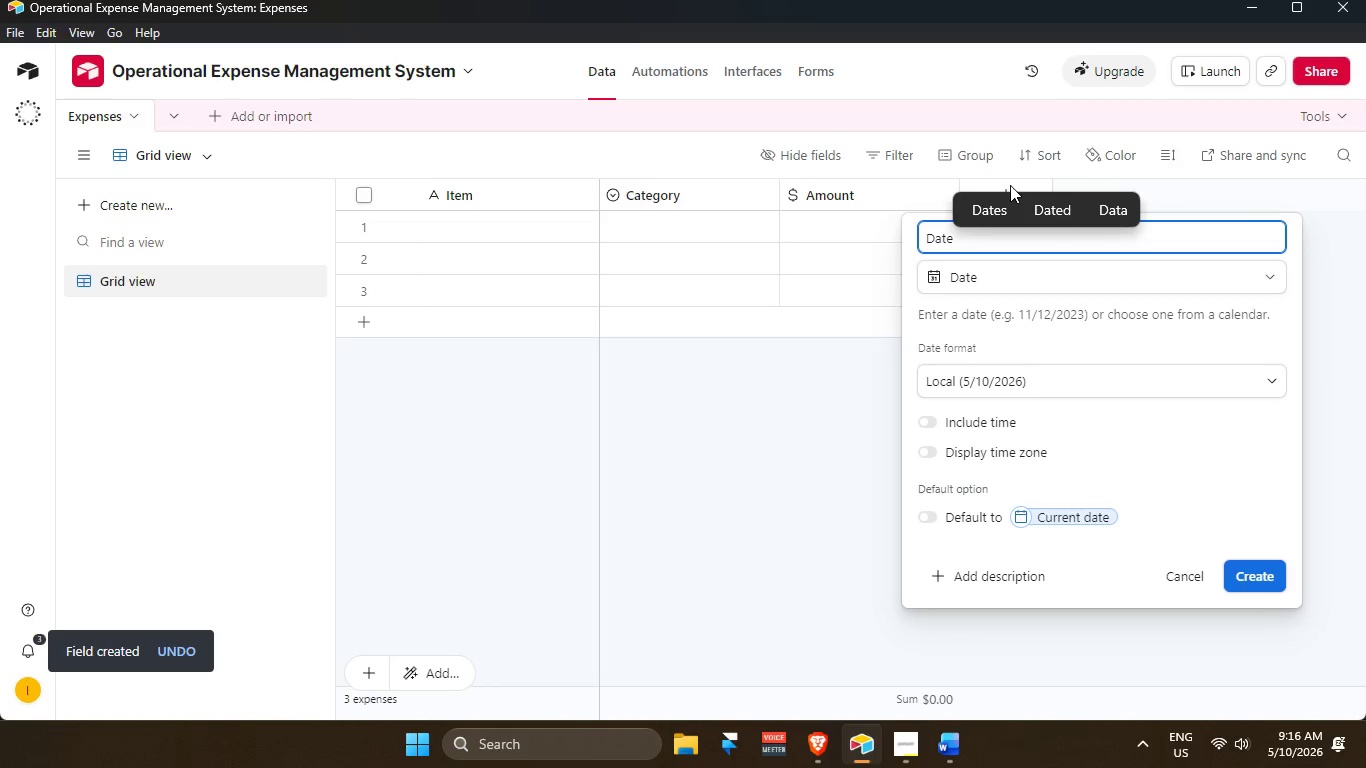 
key(Enter)
 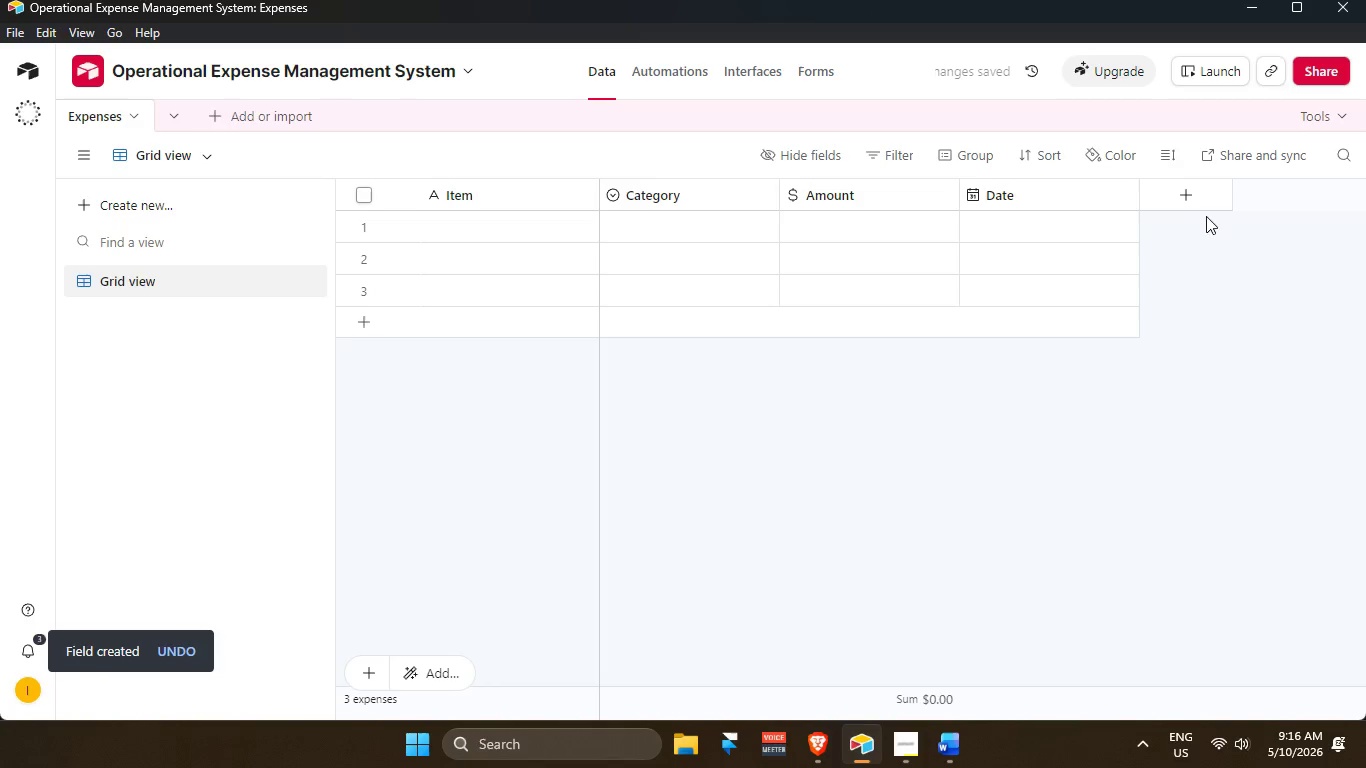 
left_click([1172, 199])
 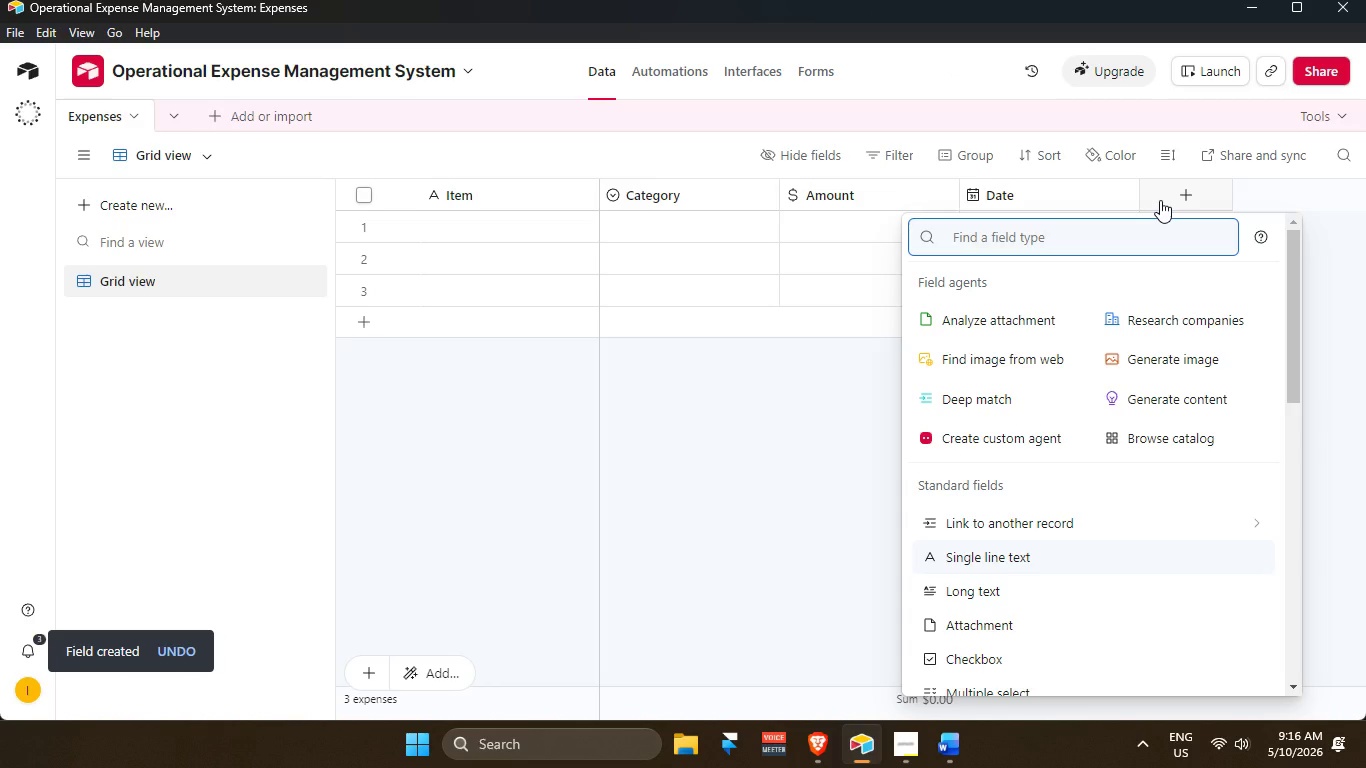 
wait(10.11)
 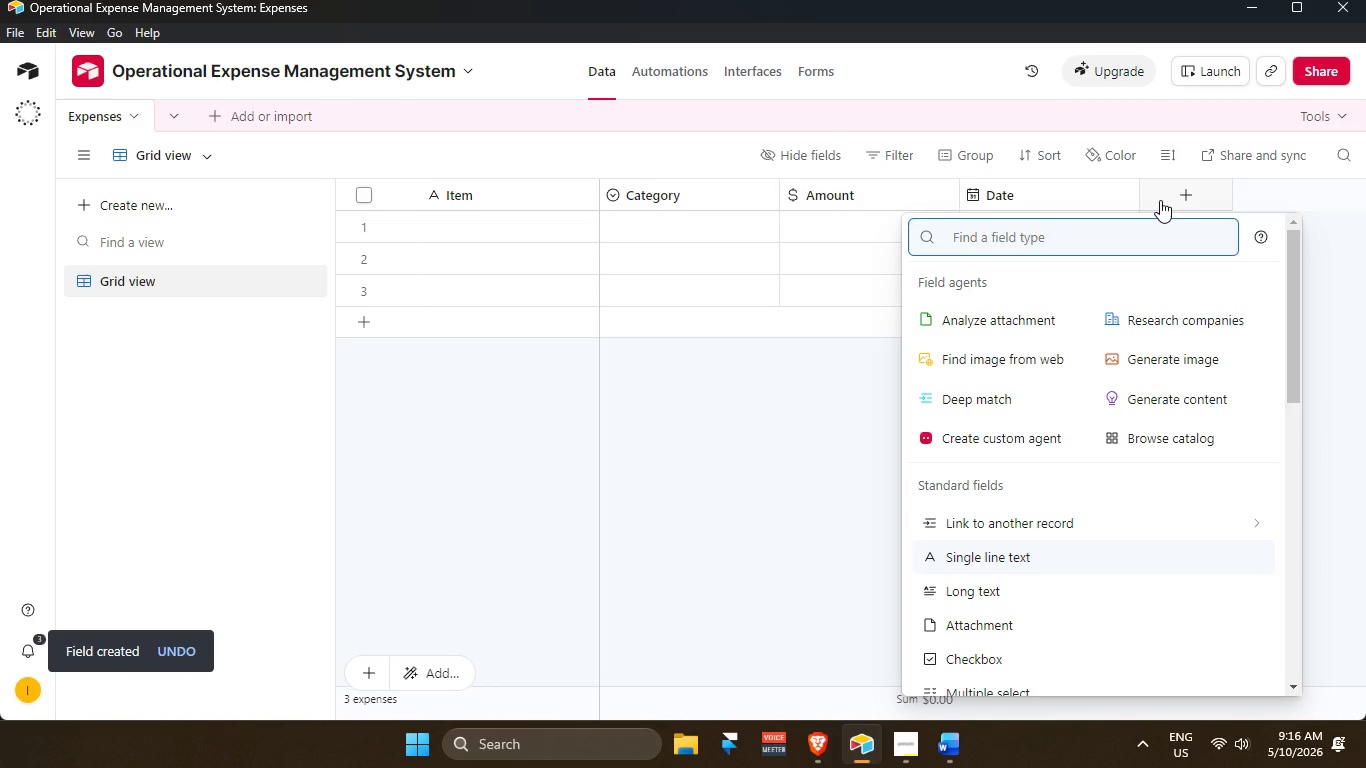 
left_click([1188, 189])
 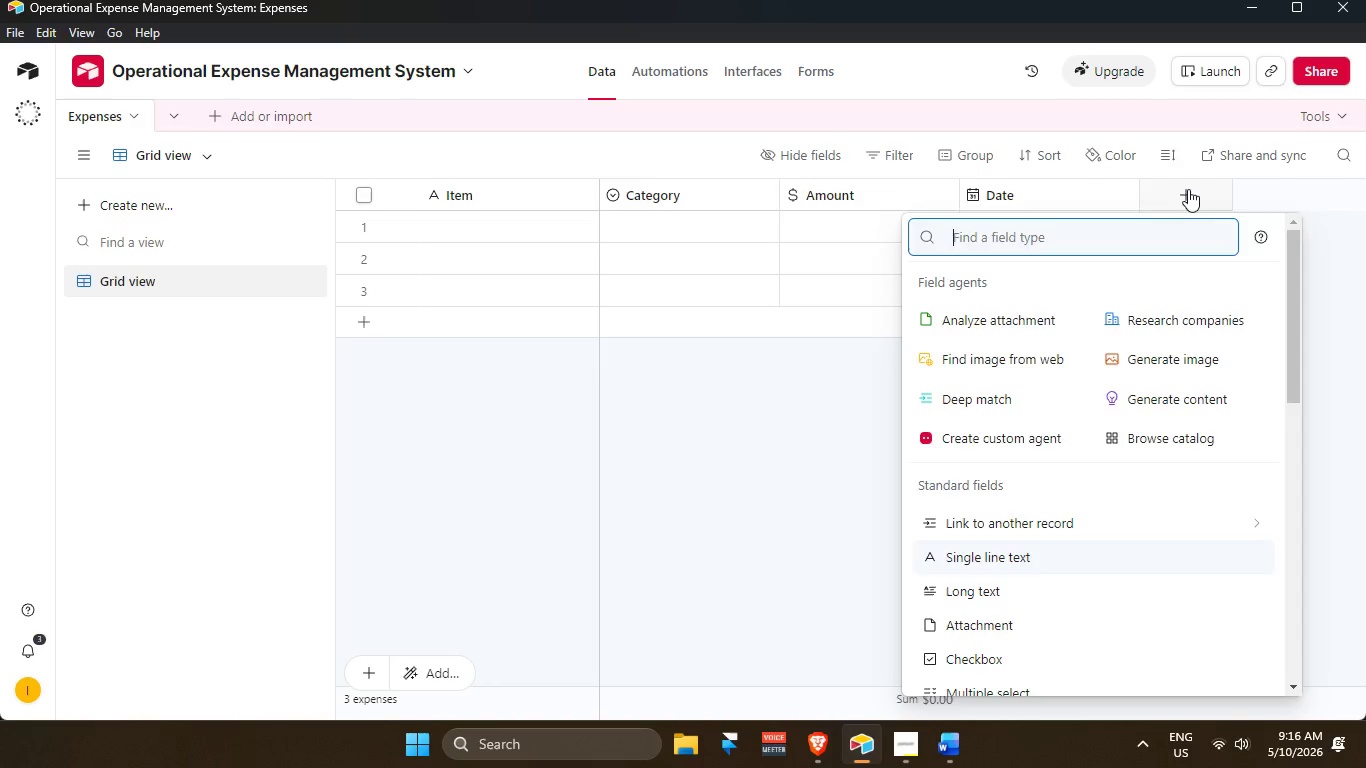 
left_click([1188, 189])
 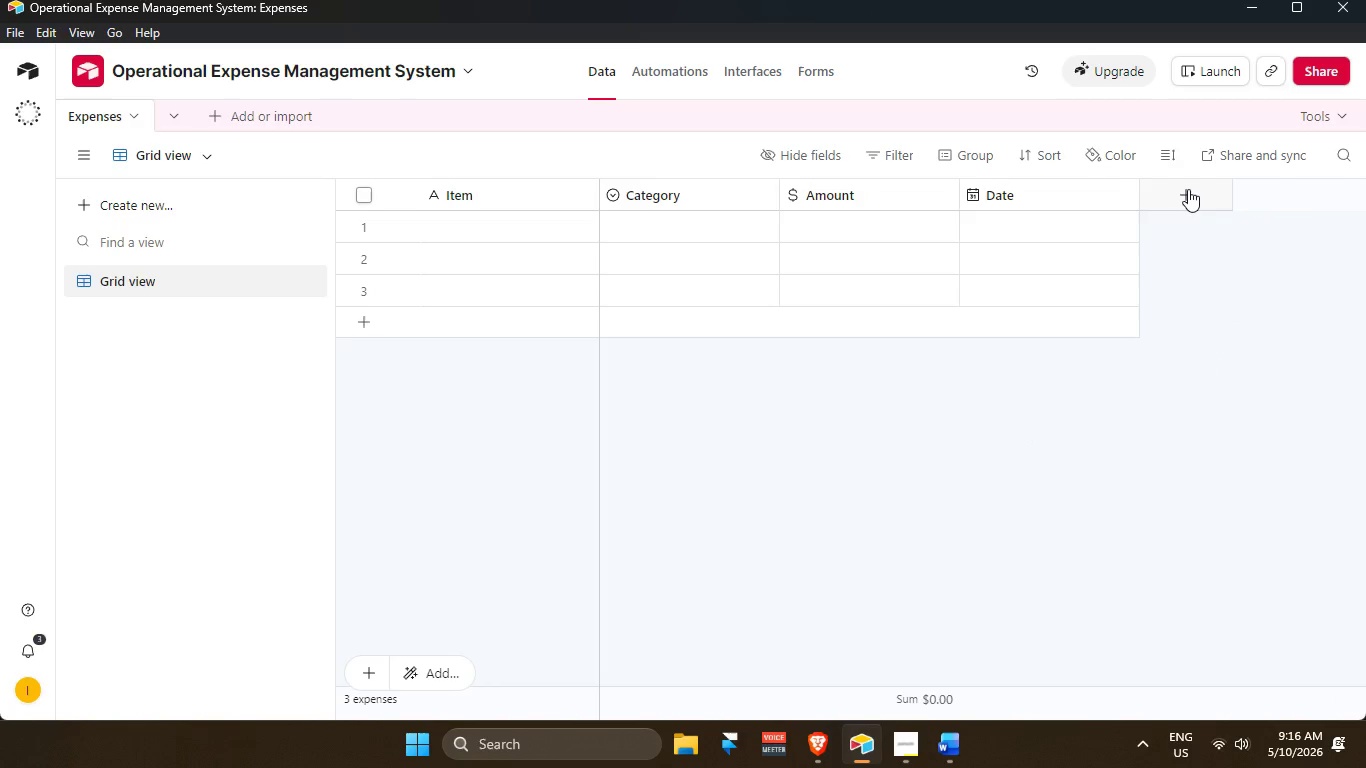 
left_click([1188, 189])
 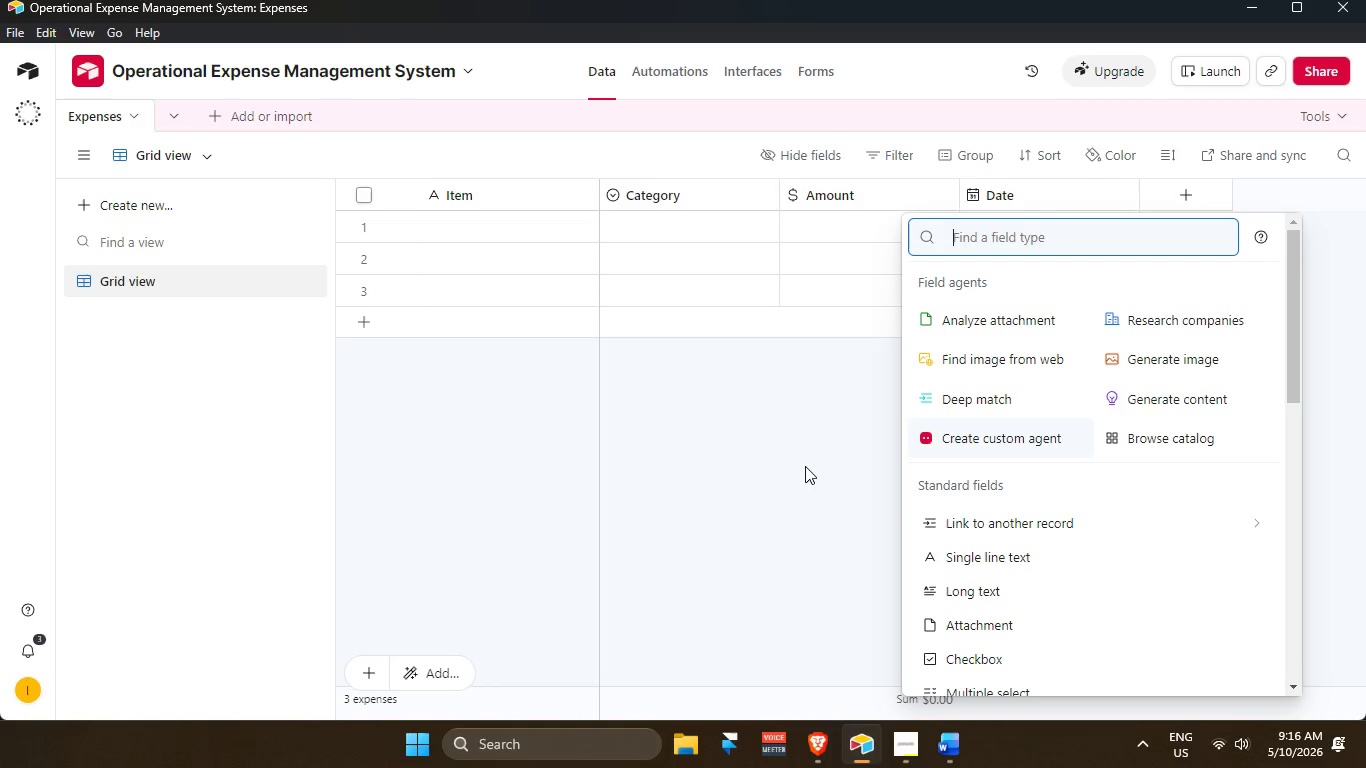 
left_click([794, 470])
 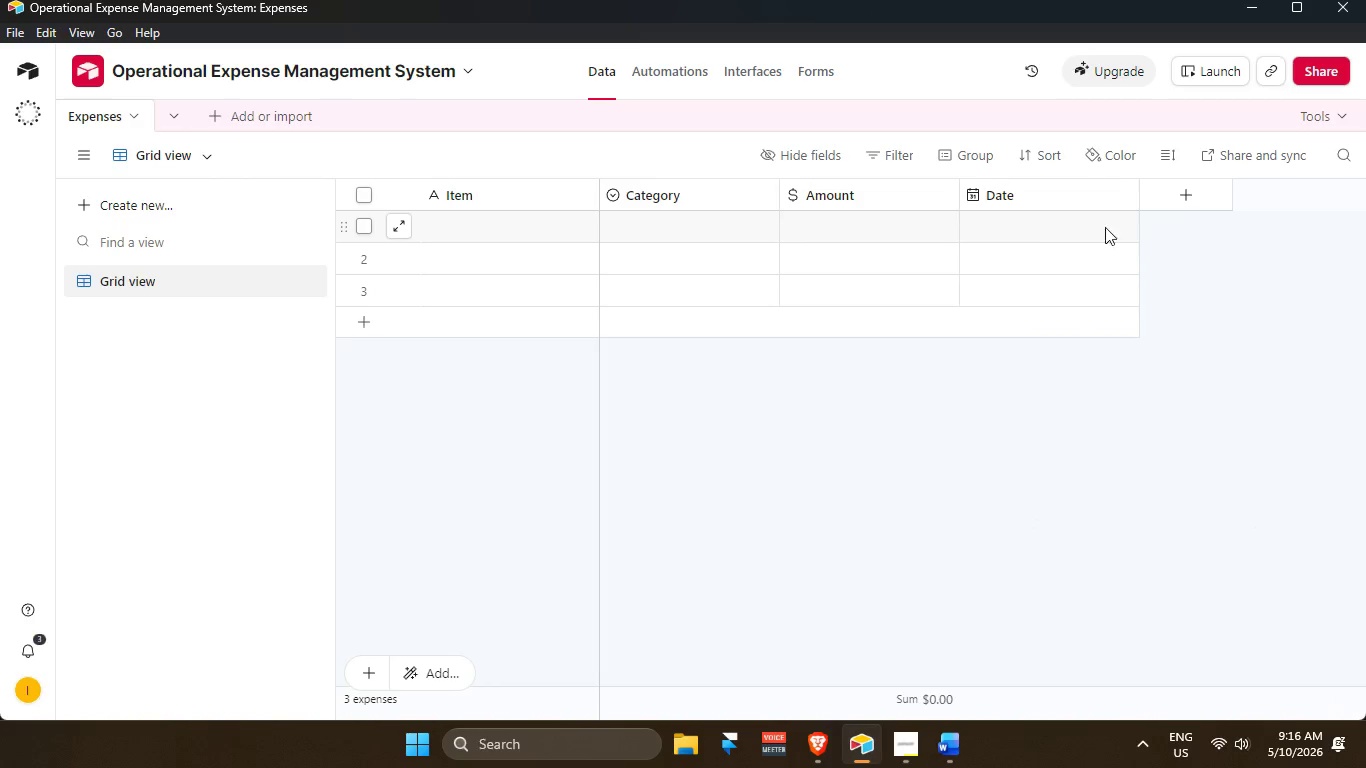 
left_click([1171, 198])
 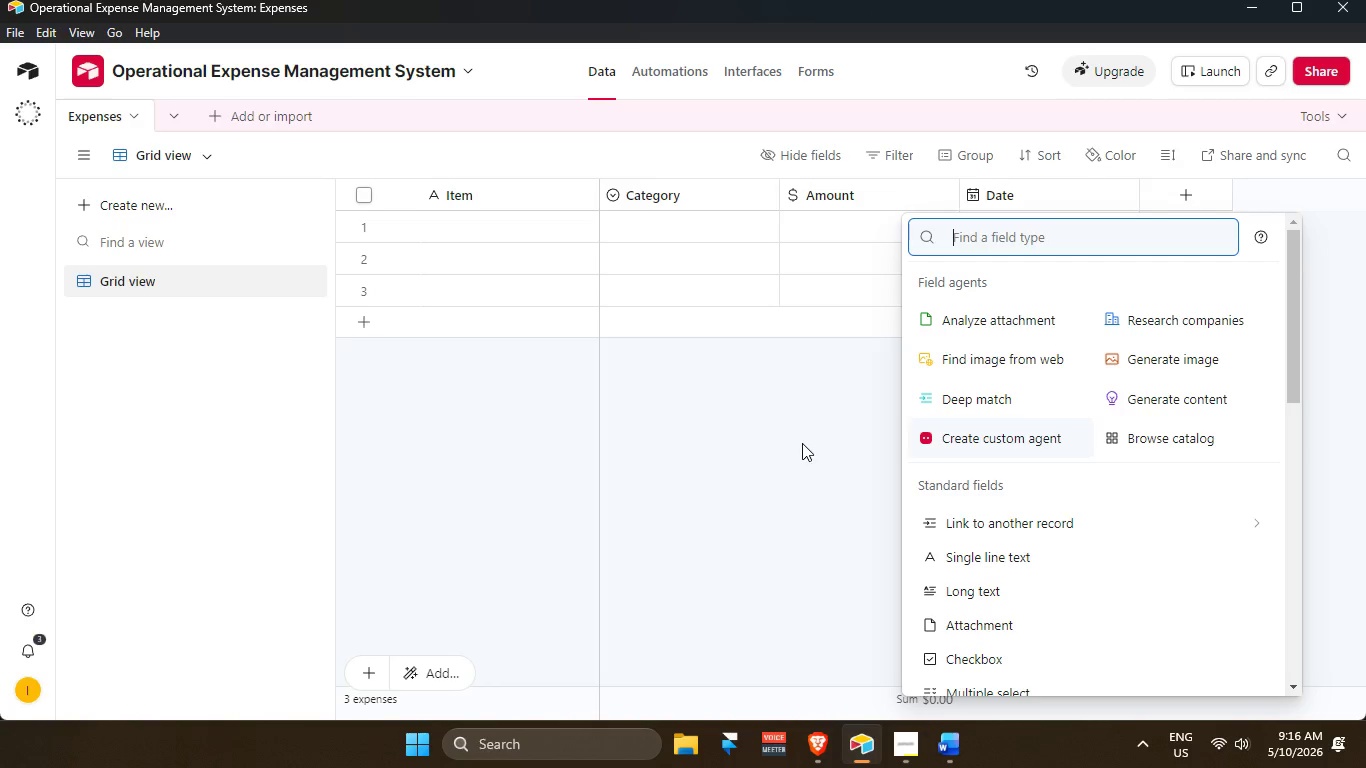 
wait(20.28)
 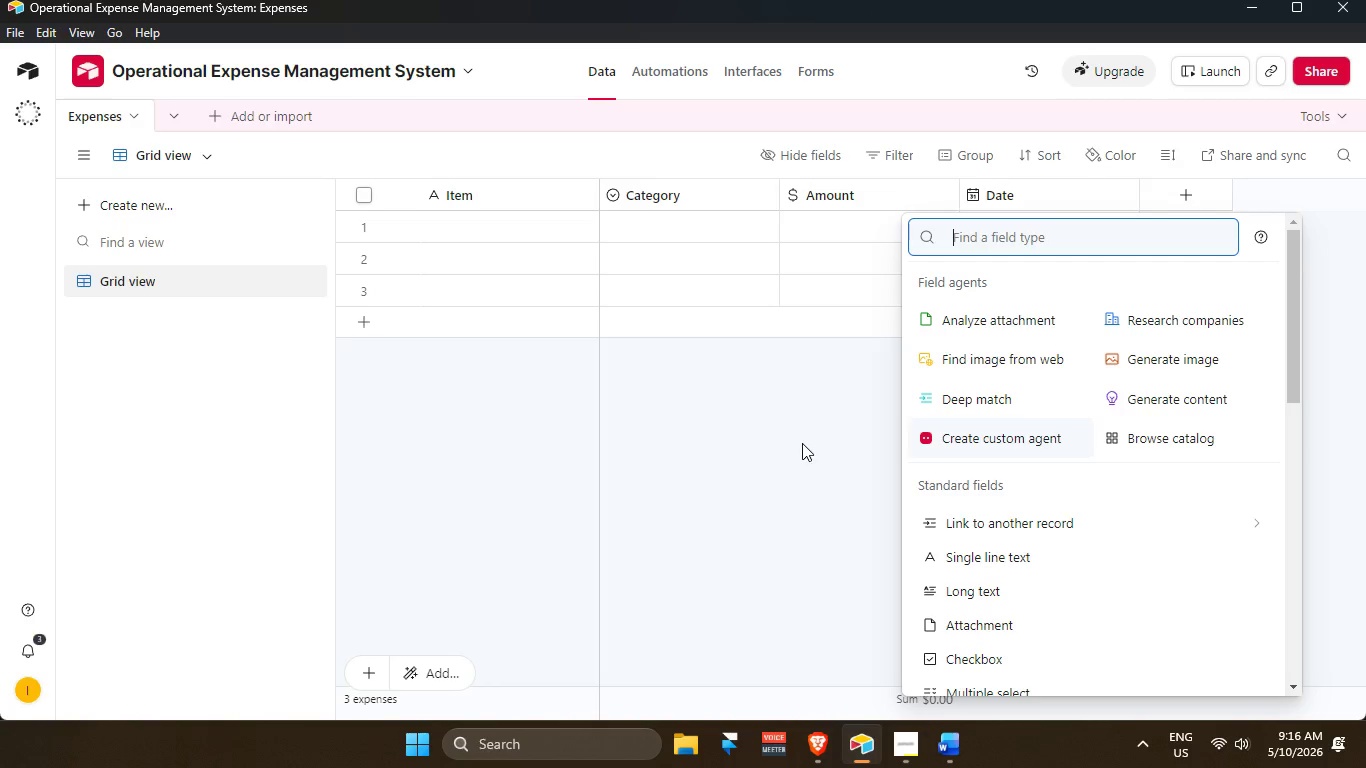 
left_click([799, 442])
 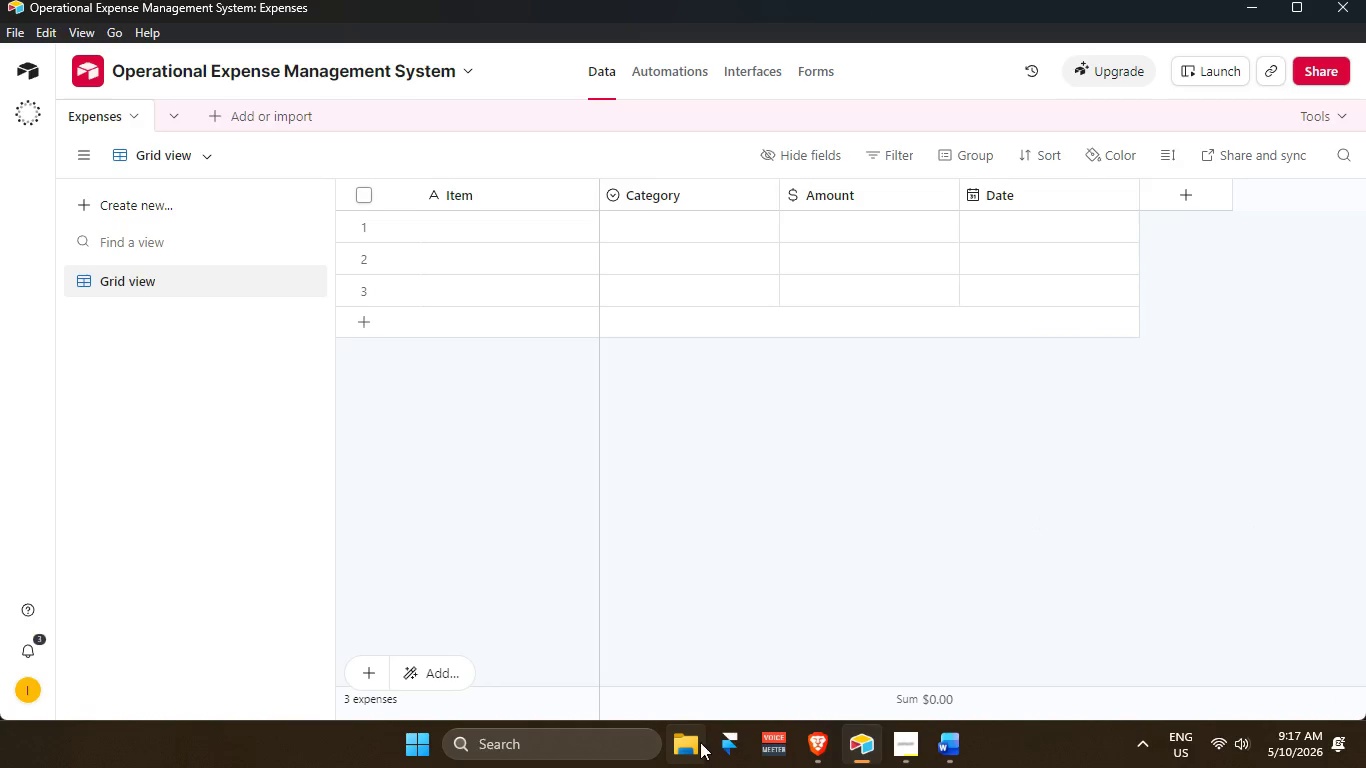 
left_click([692, 741])
 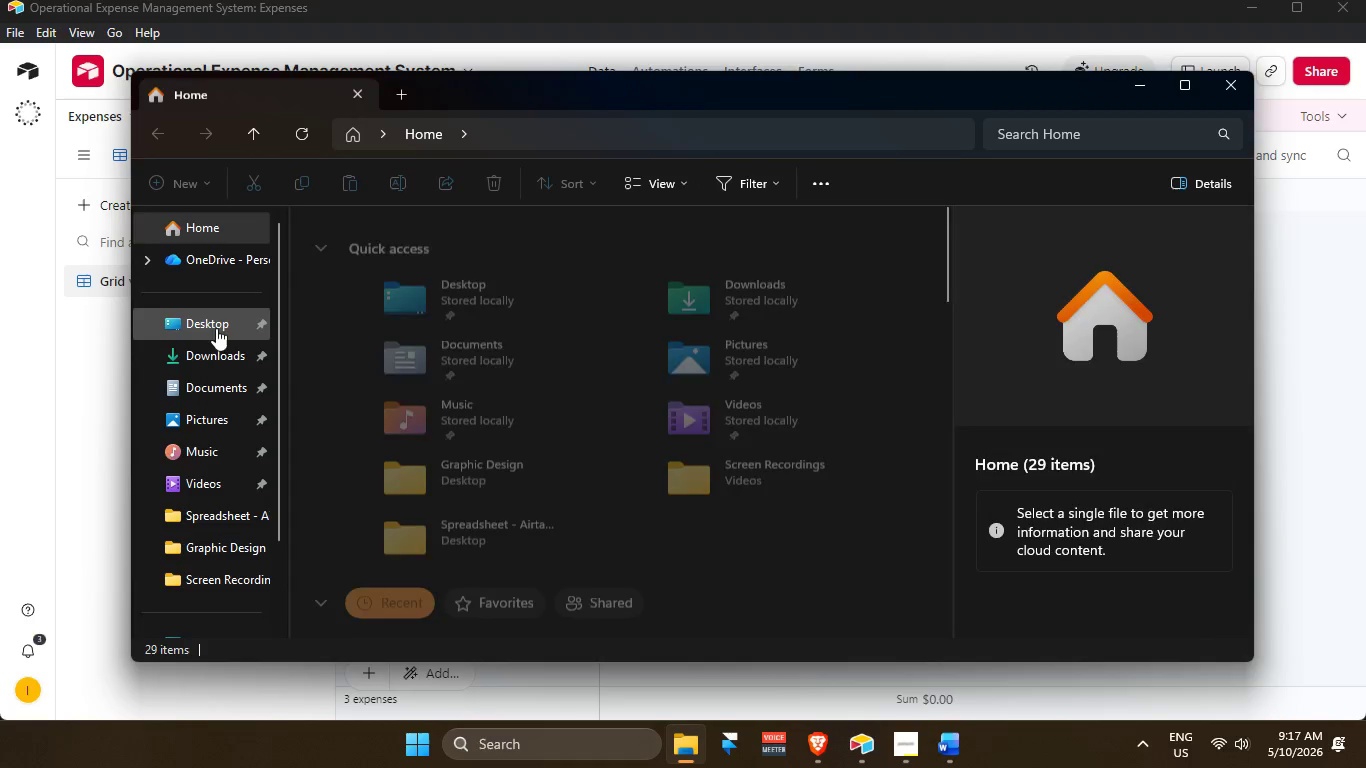 
double_click([215, 356])
 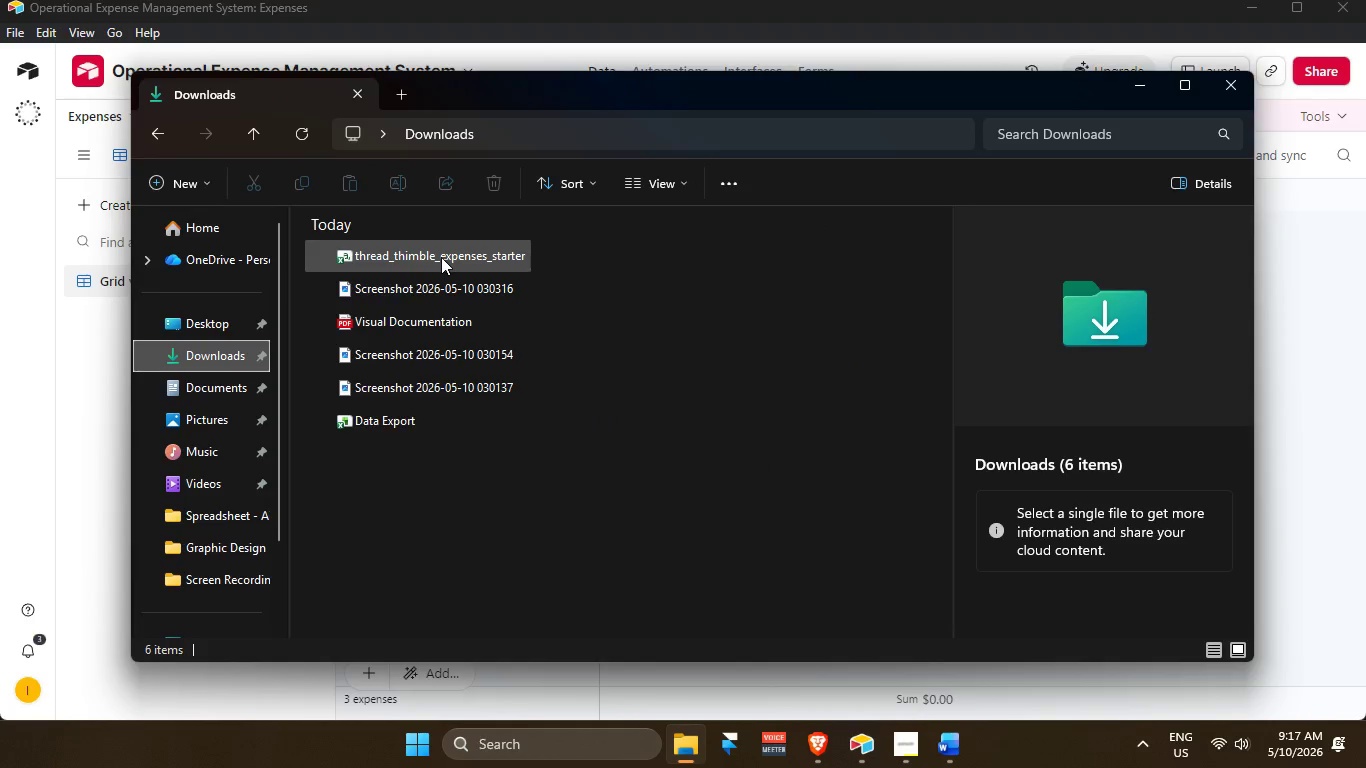 
scroll: coordinate [441, 257], scroll_direction: up, amount: 2.0
 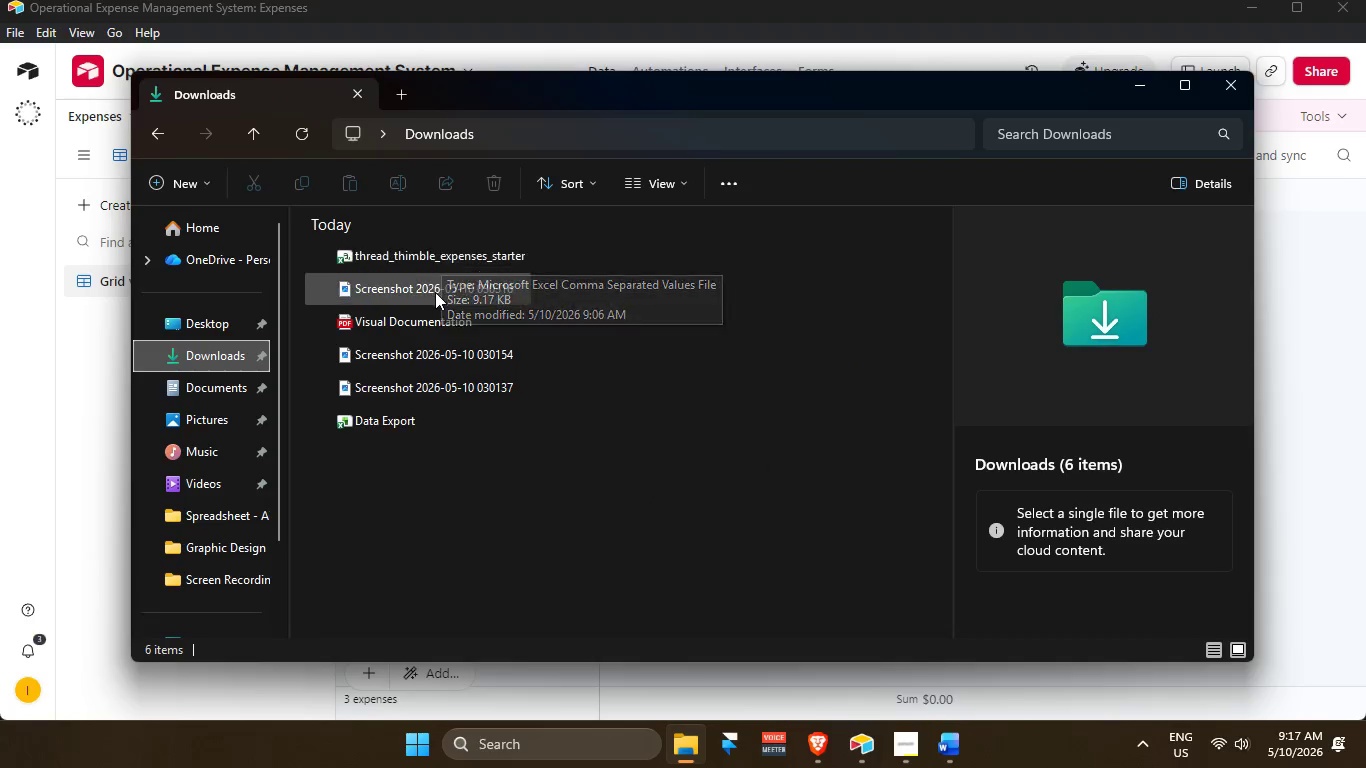 
left_click([435, 292])
 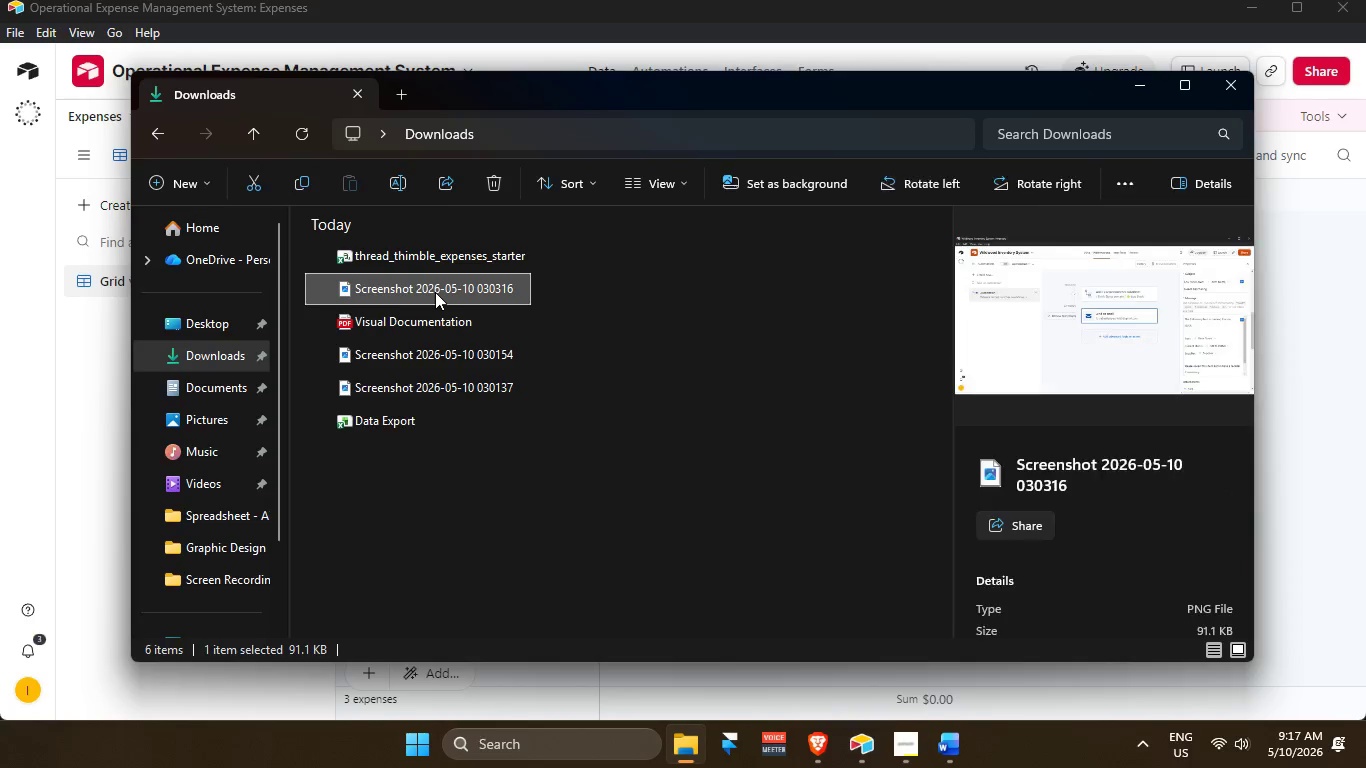 
key(Control+A)
 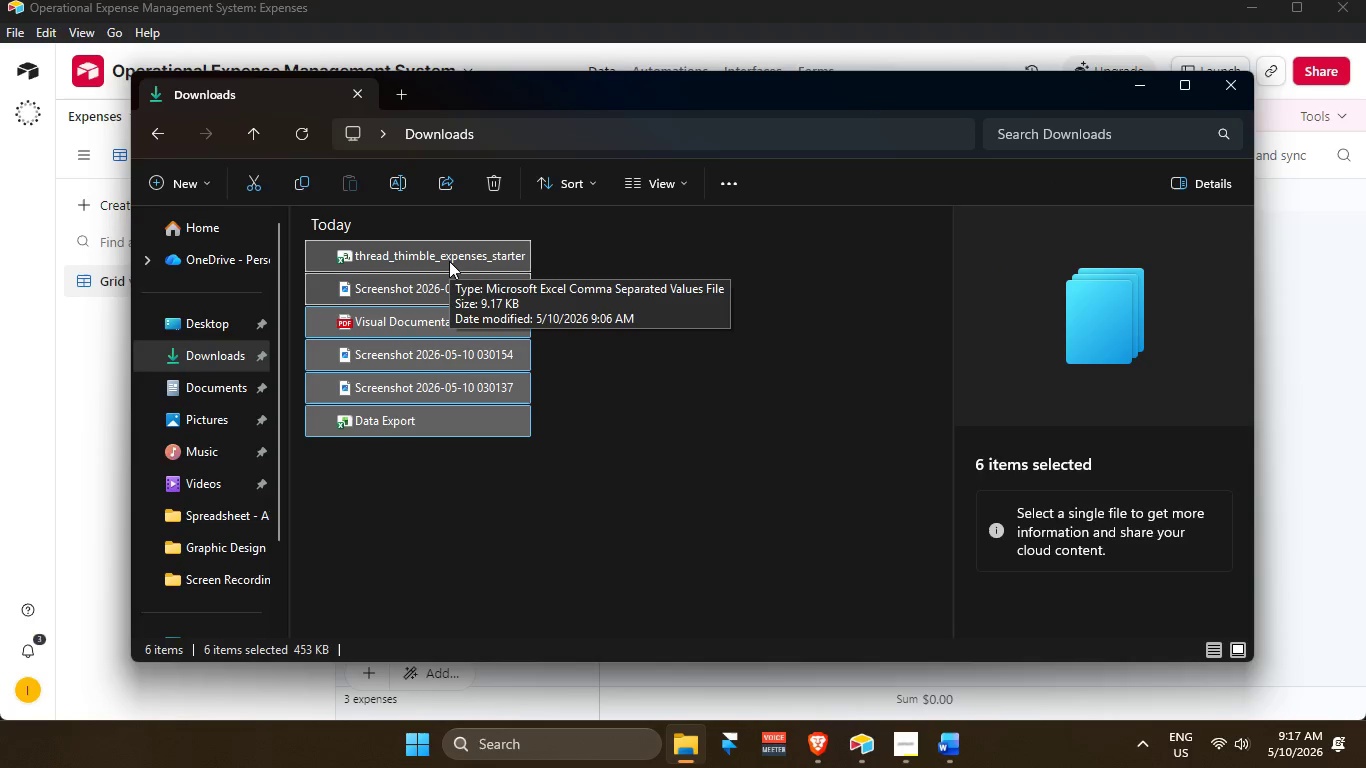 
left_click([449, 261])
 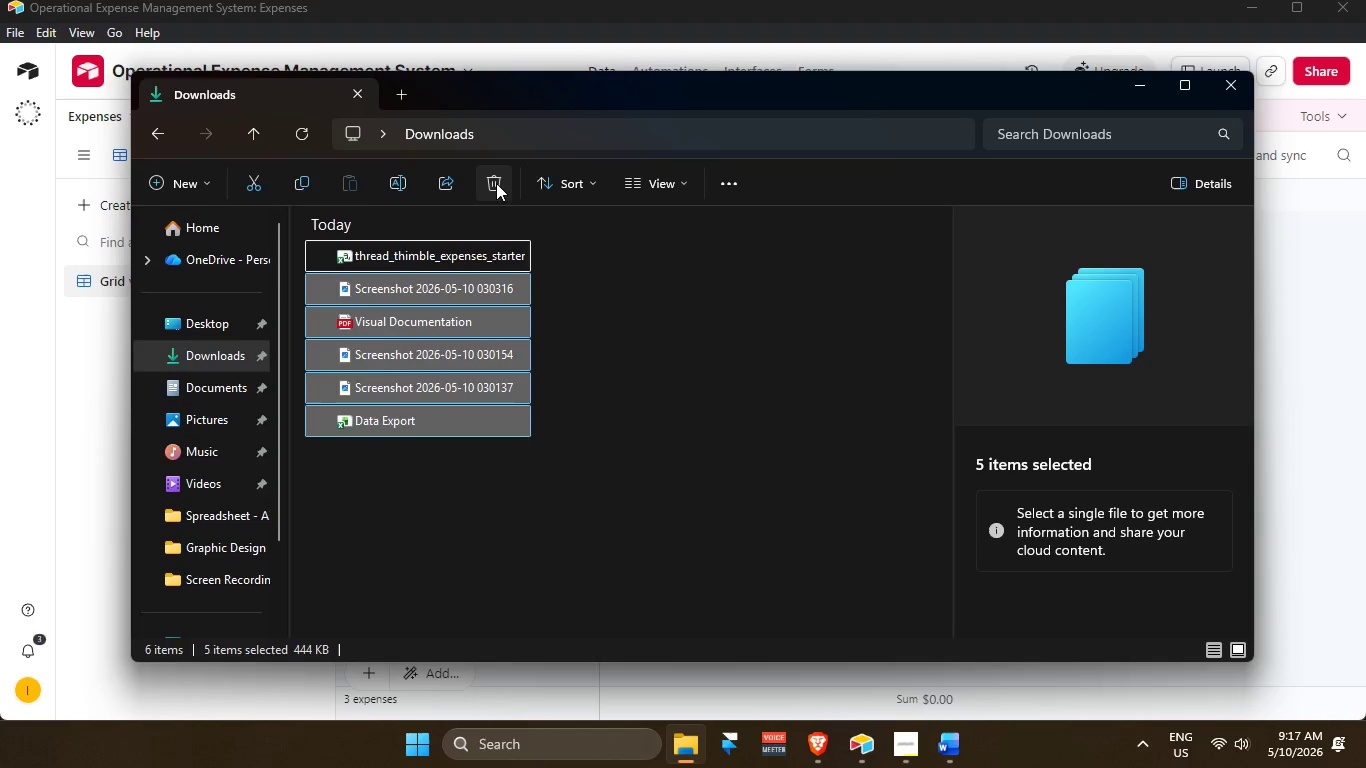 
double_click([440, 258])
 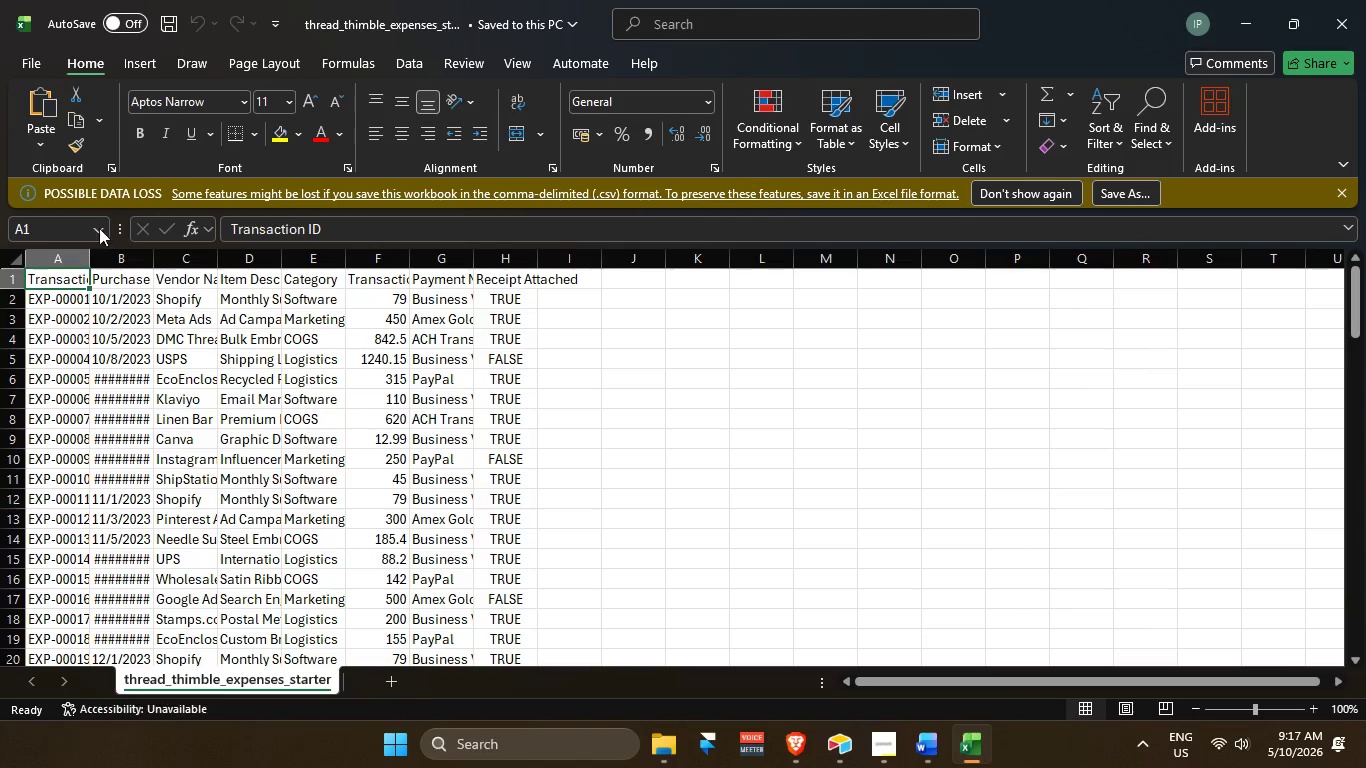 
left_click_drag(start_coordinate=[38, 261], to_coordinate=[553, 262])
 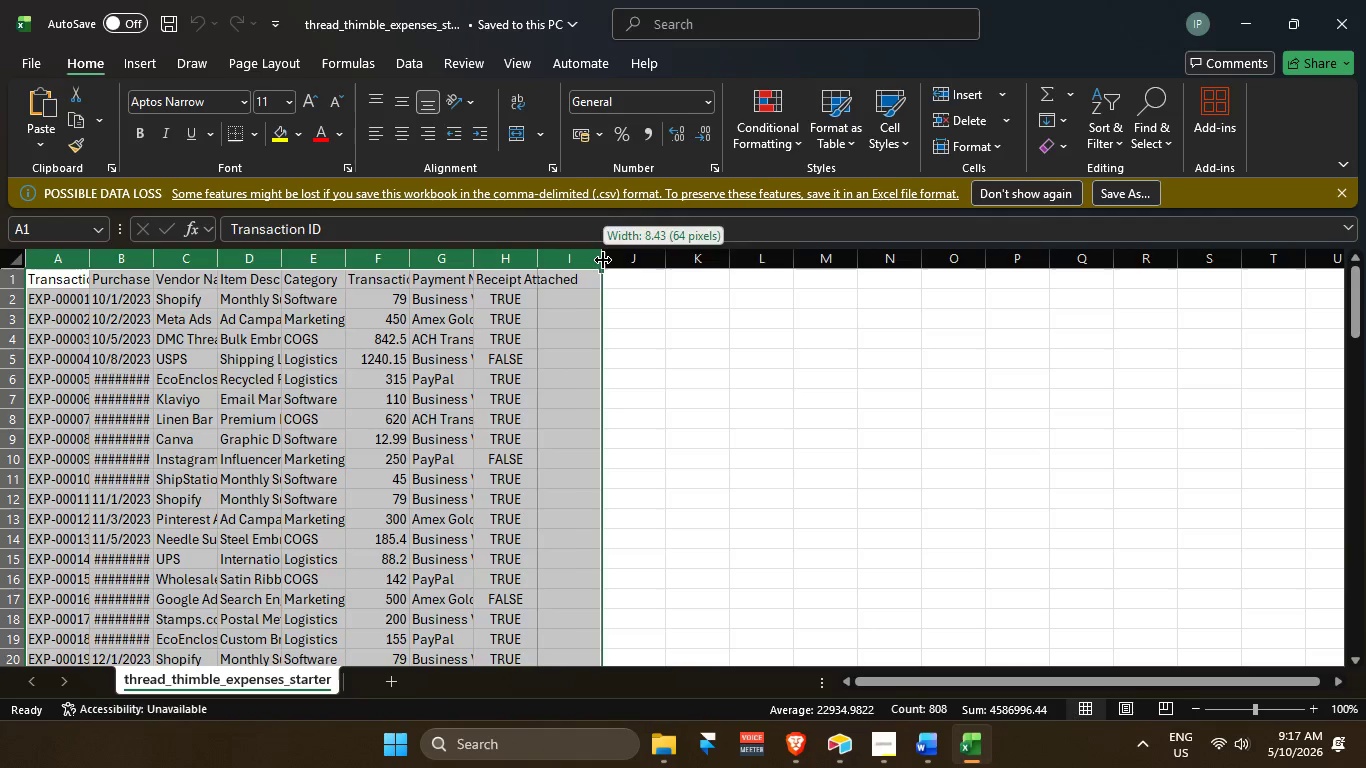 
double_click([603, 260])
 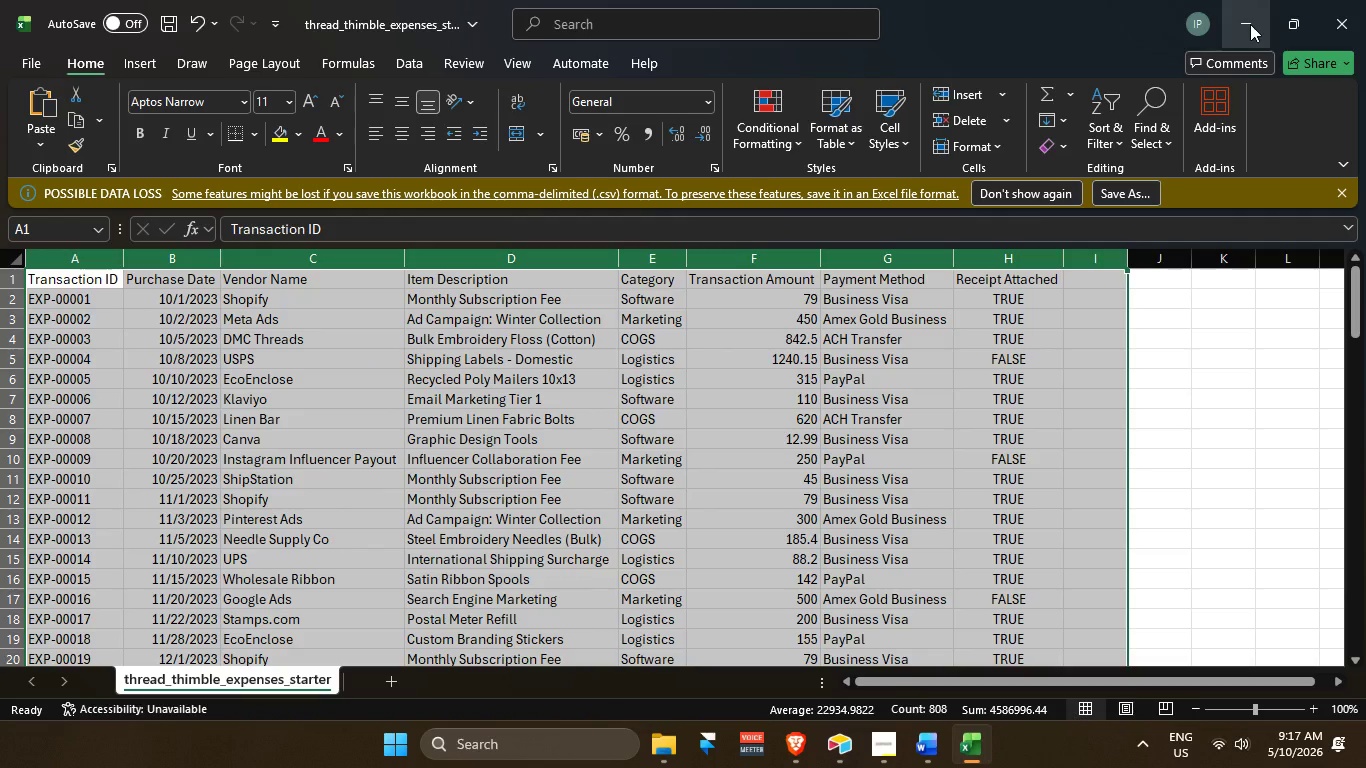 
left_click([1250, 24])
 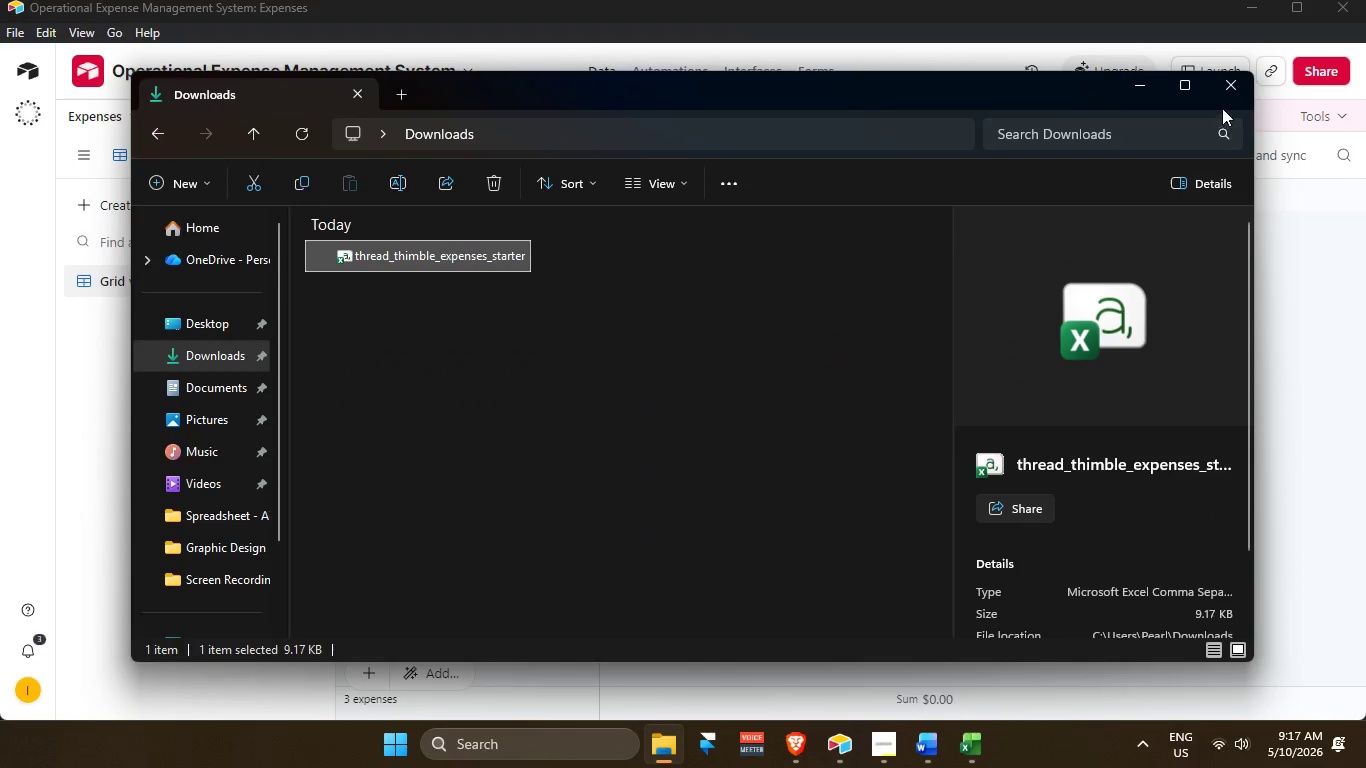 
left_click([1227, 89])
 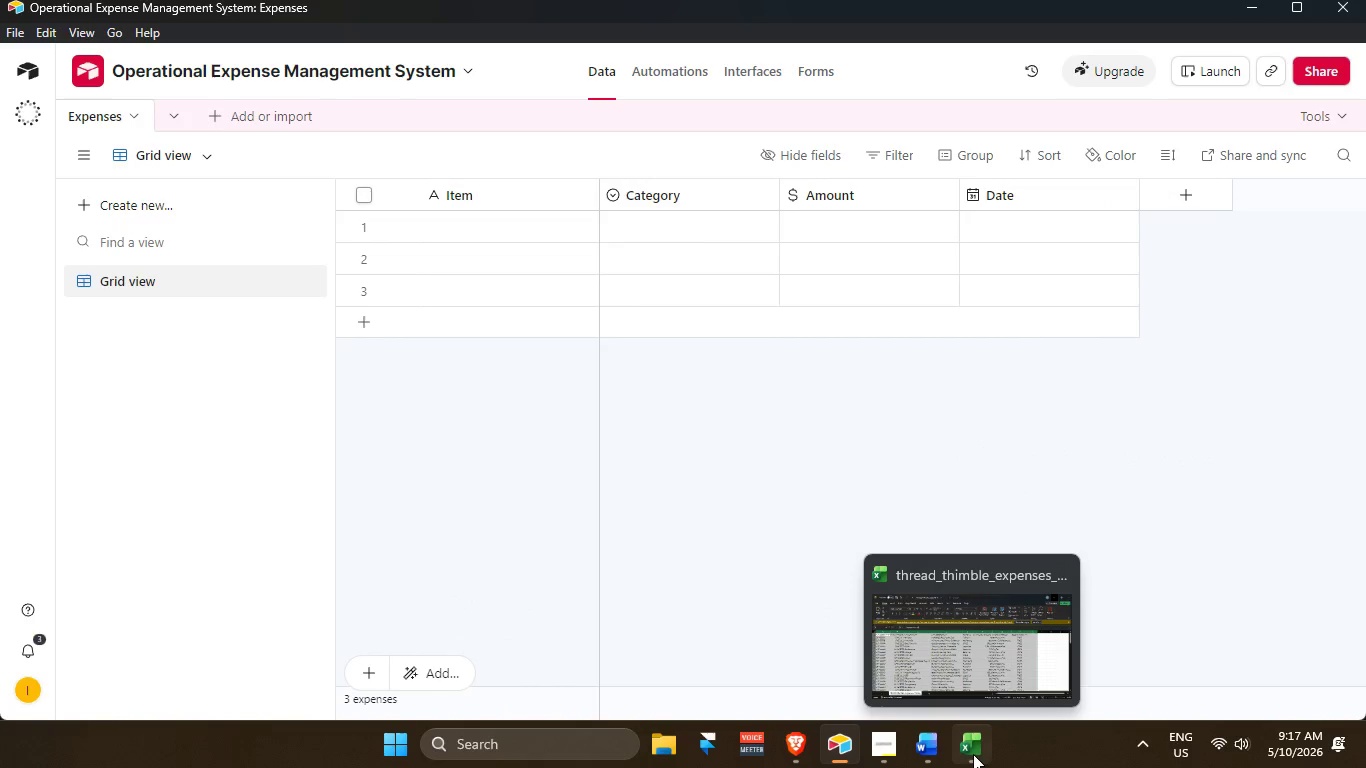 
left_click([973, 754])
 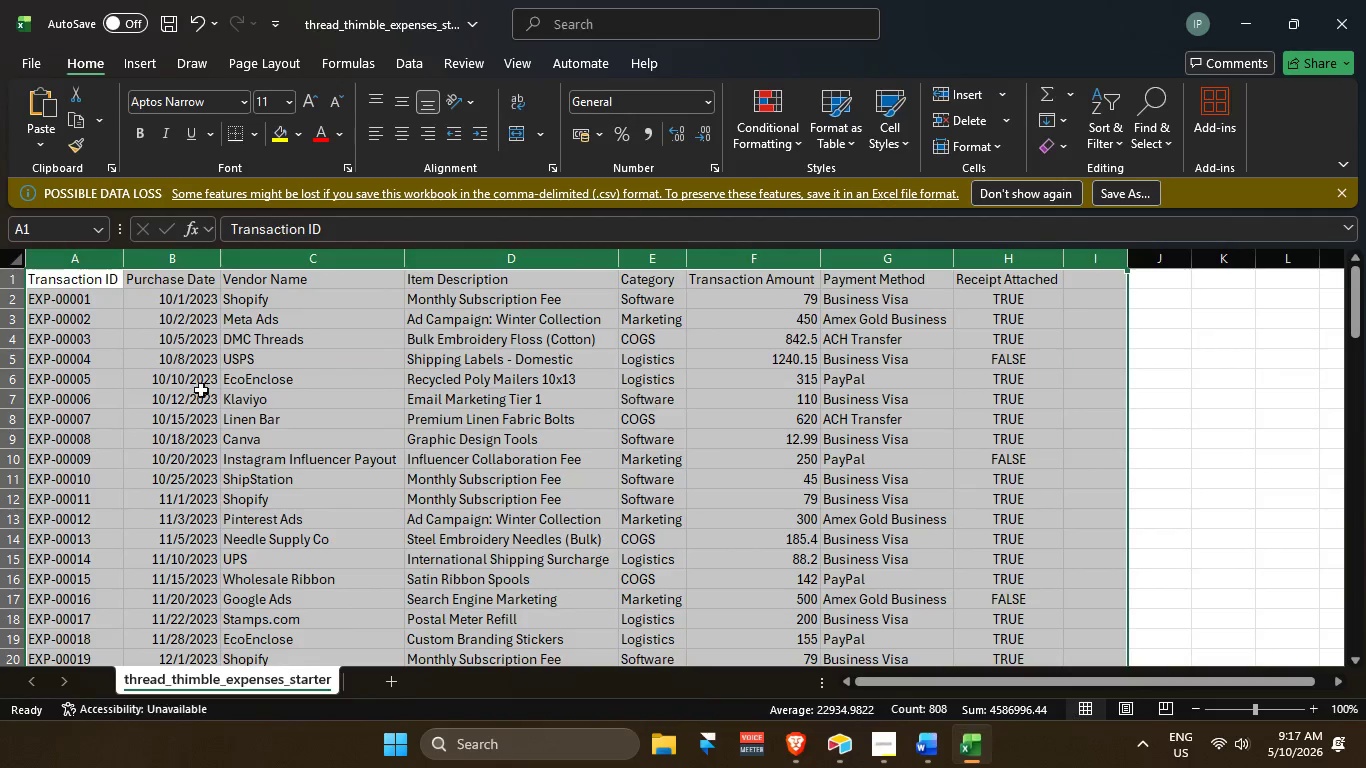 
scroll: coordinate [208, 392], scroll_direction: up, amount: 2.0
 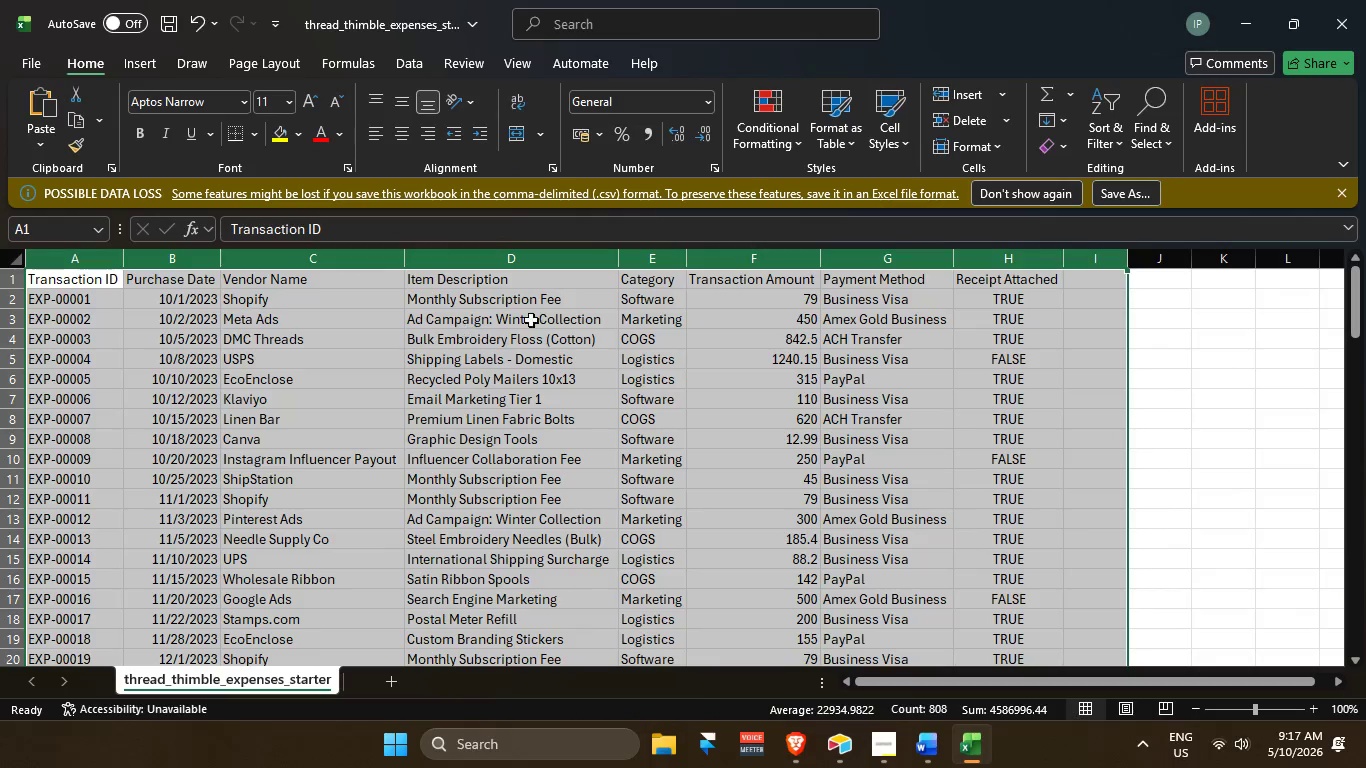 
left_click([510, 299])
 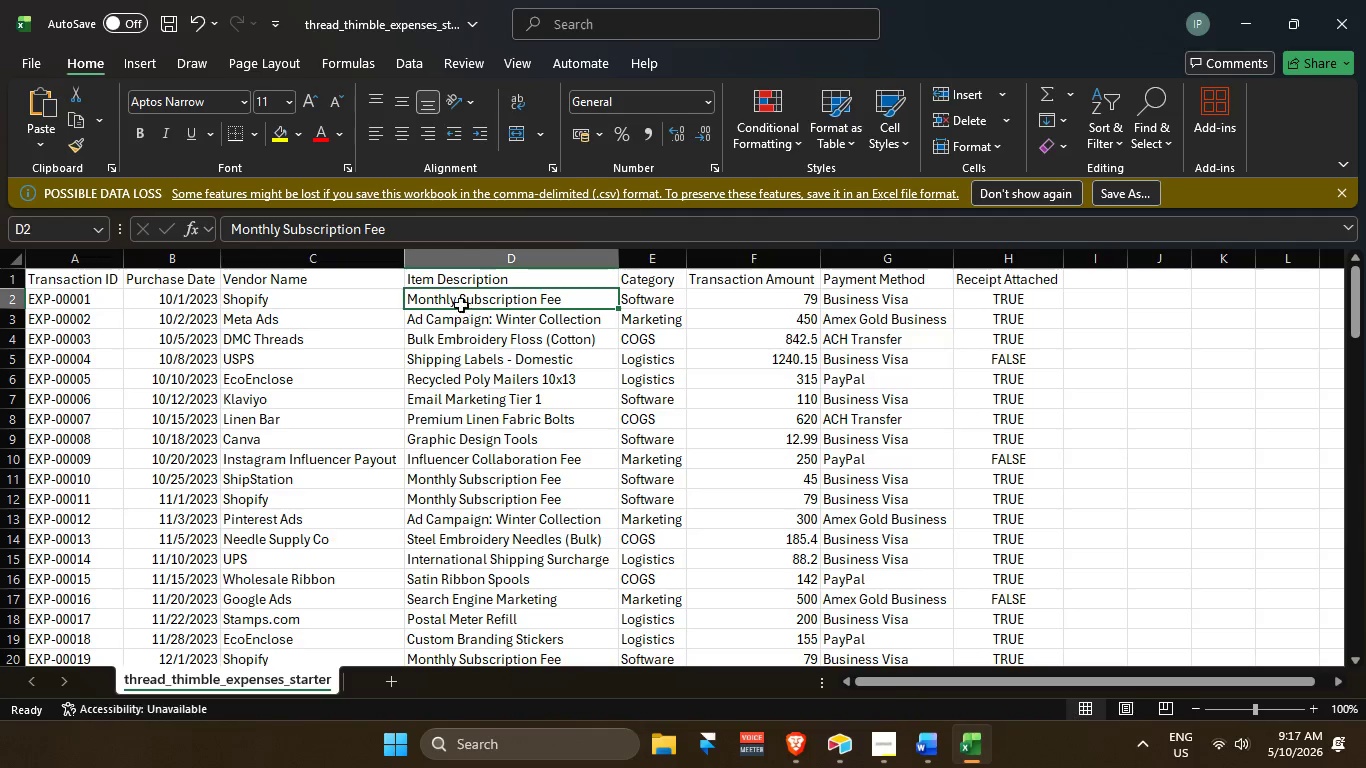 
key(Alt+AltLeft)
 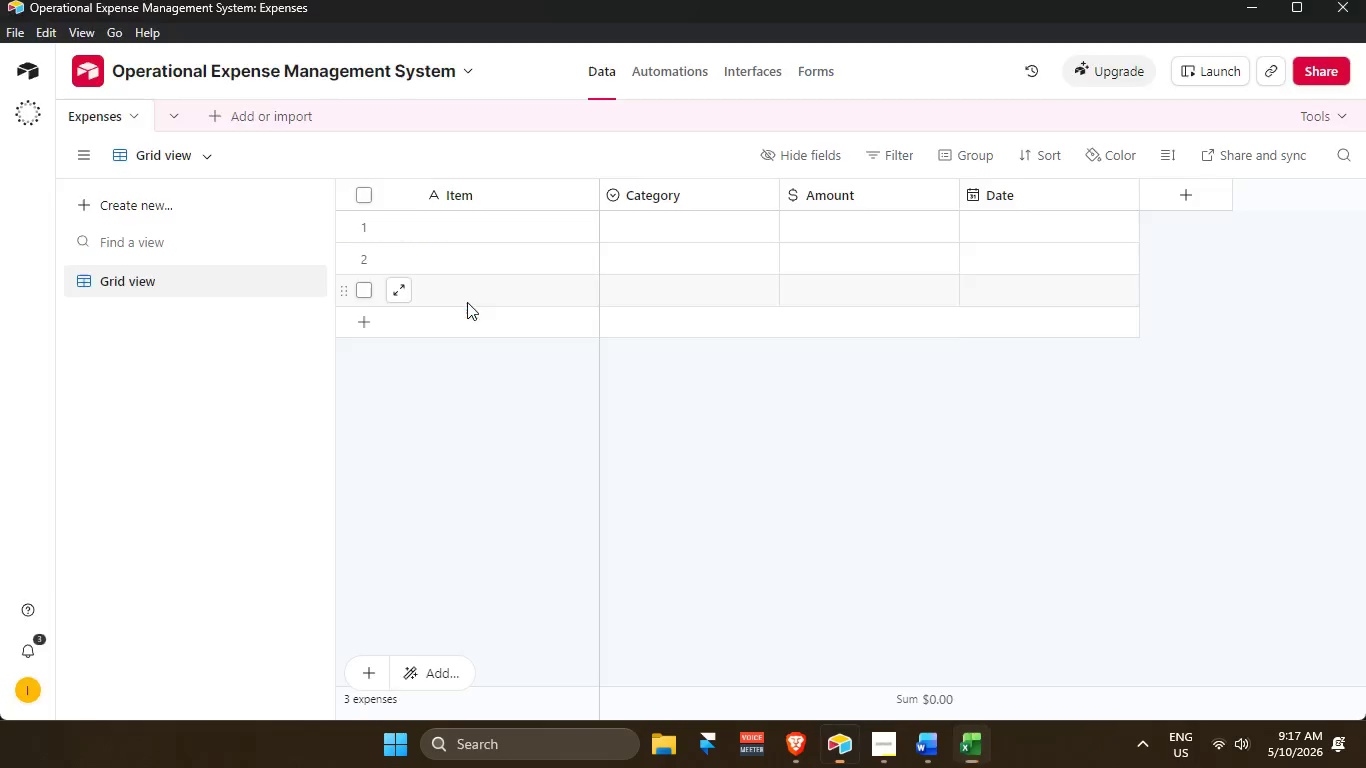 
key(Alt+Tab)
 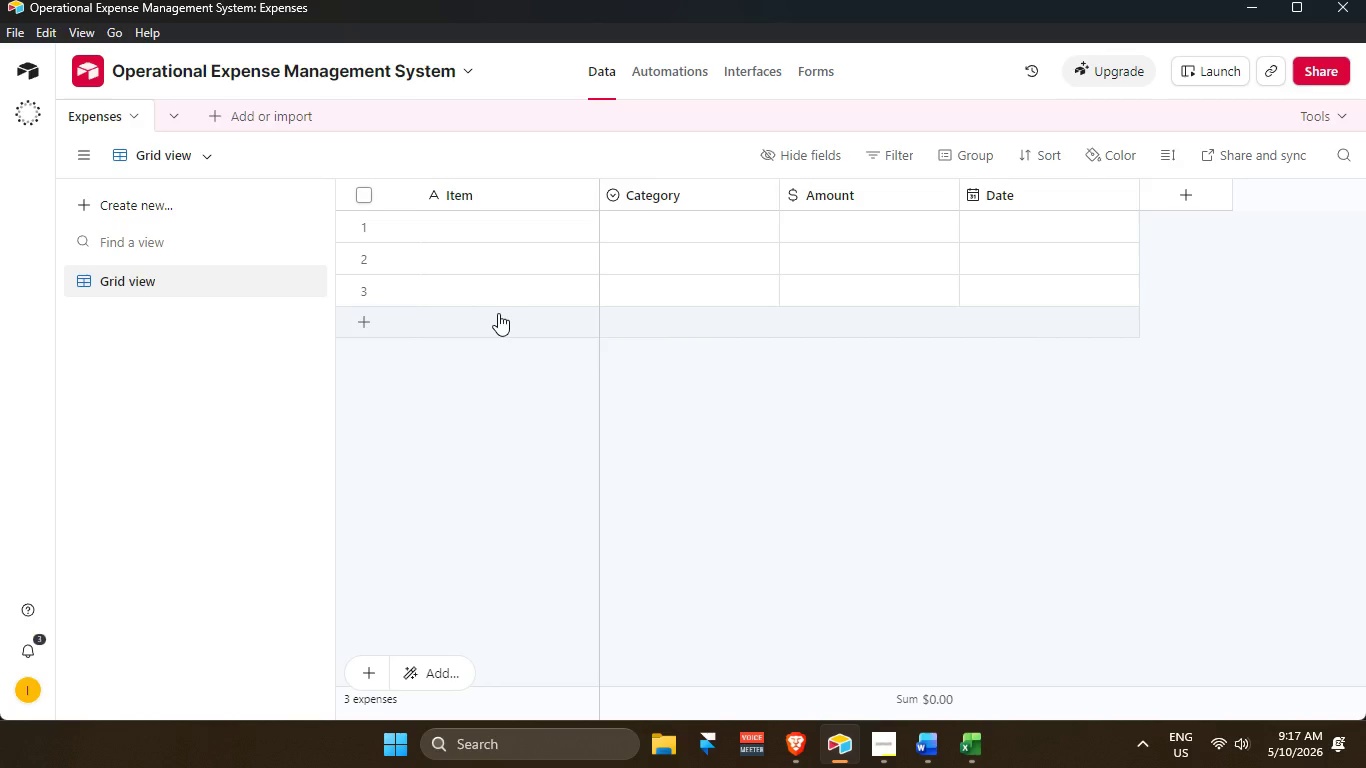 
key(Alt+AltLeft)
 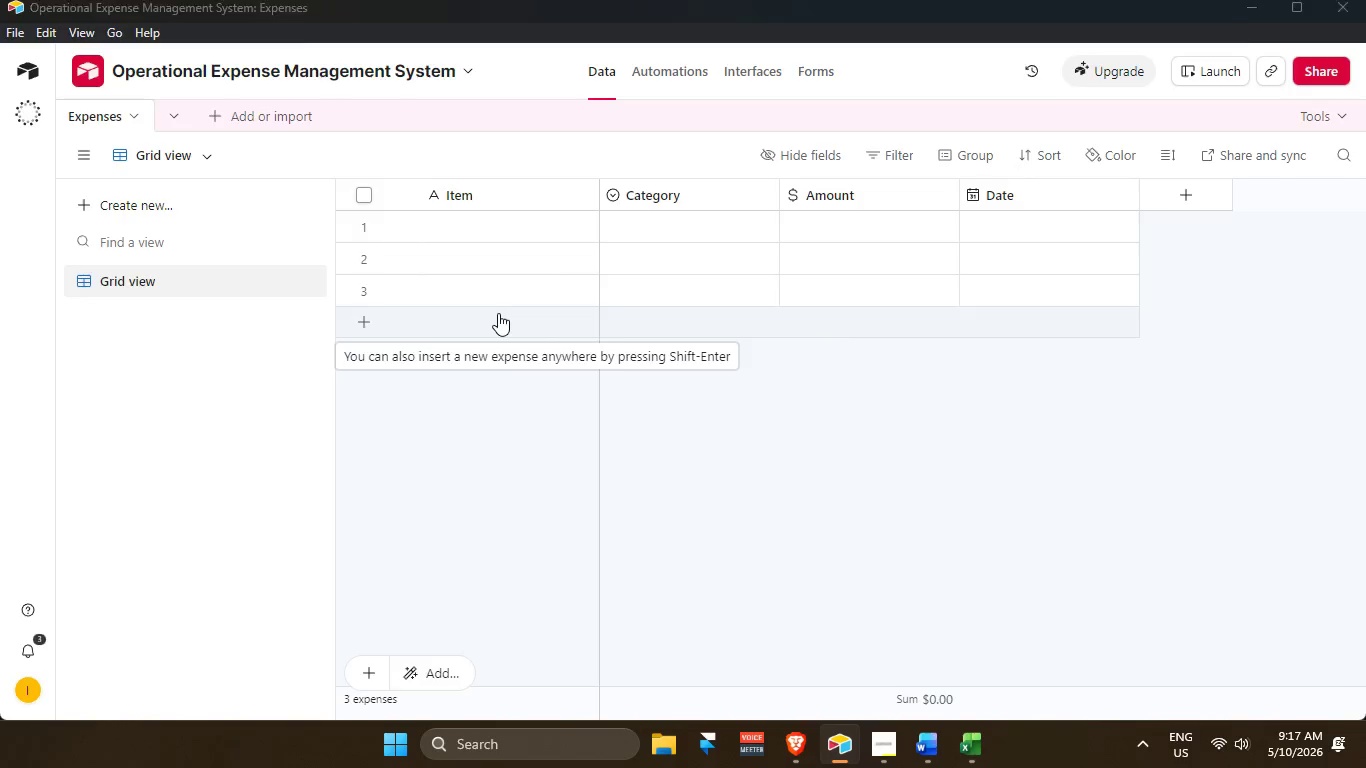 
key(Alt+Tab)
 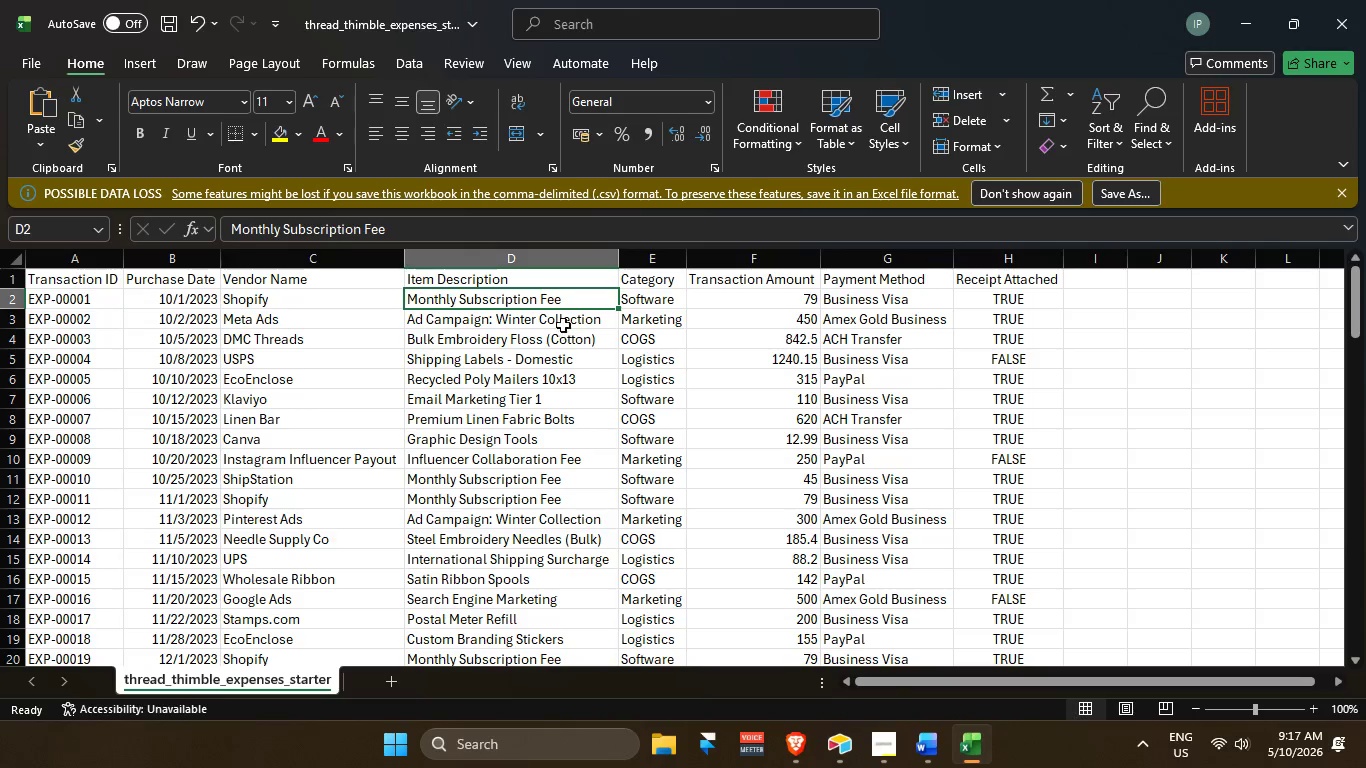 
left_click([657, 296])
 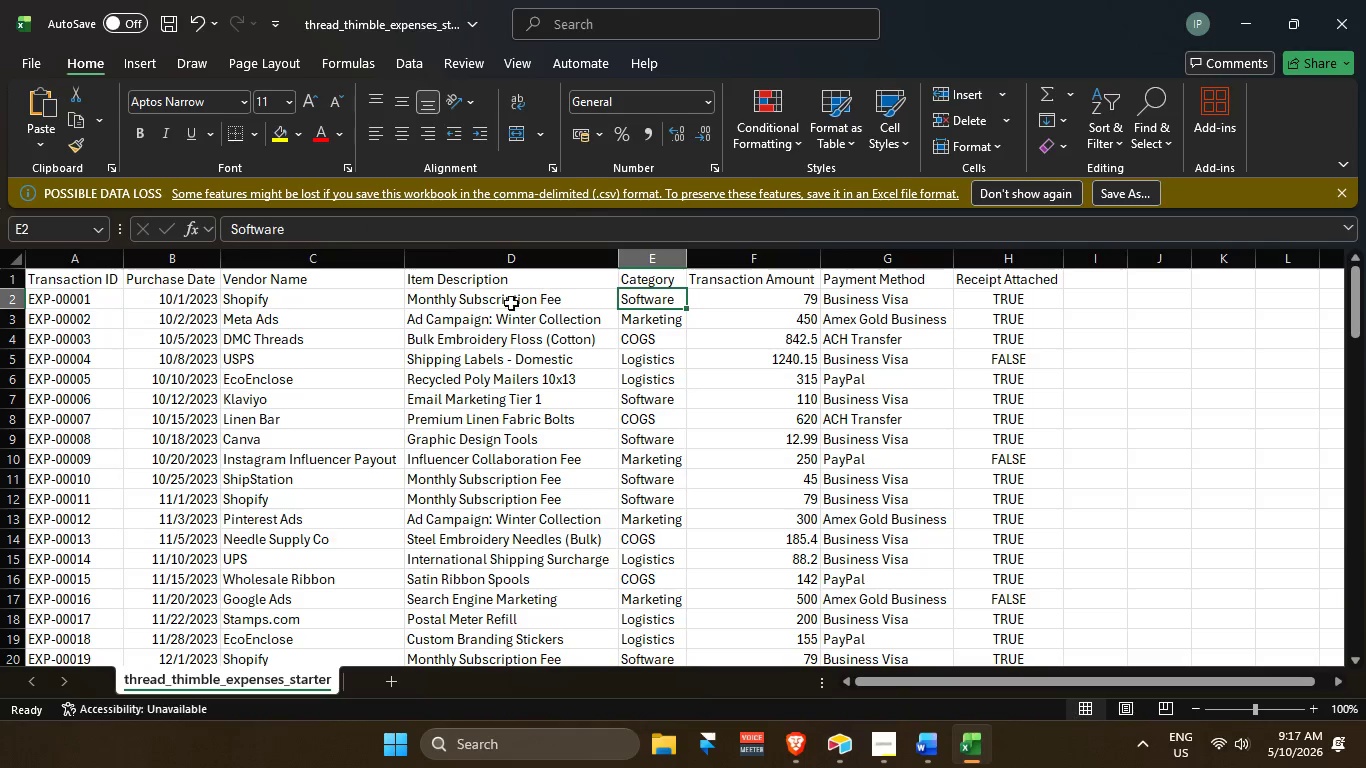 
left_click_drag(start_coordinate=[510, 303], to_coordinate=[510, 621])
 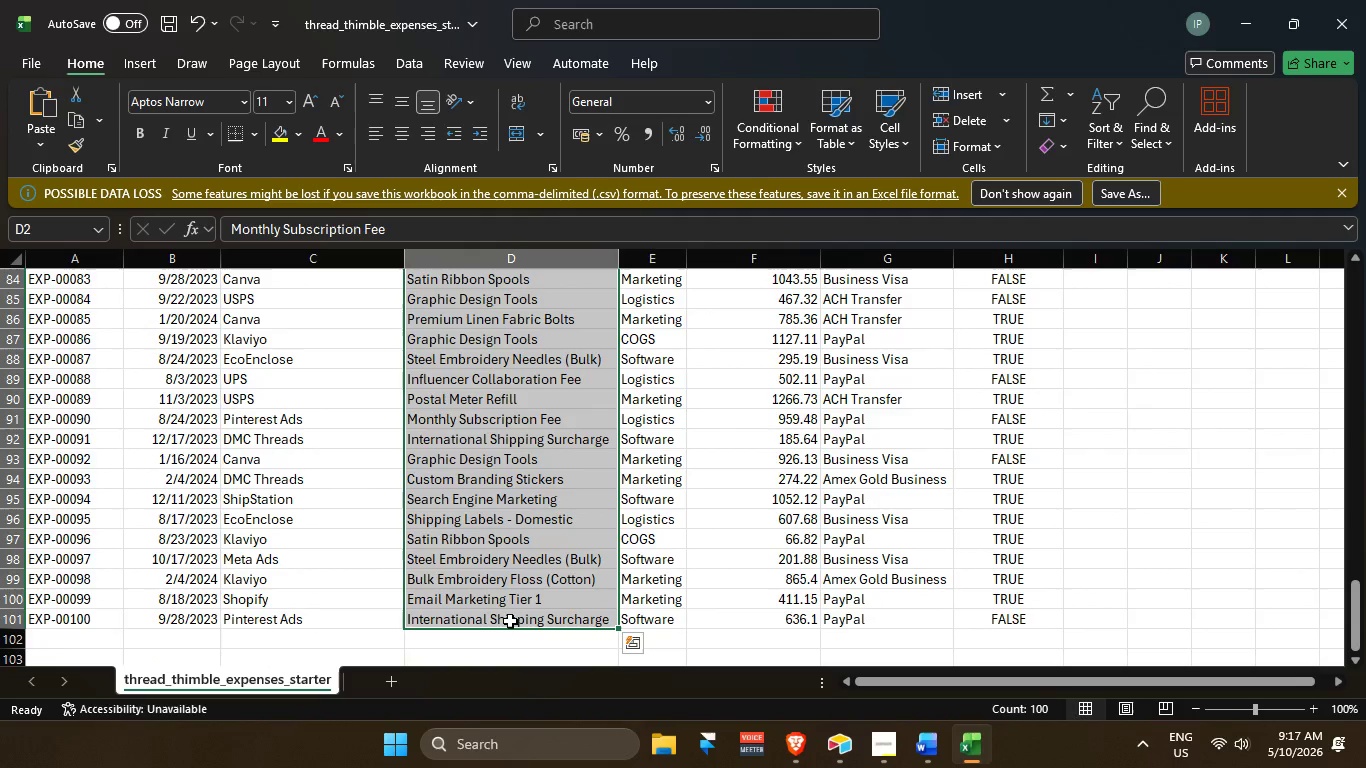 
key(Control+C)
 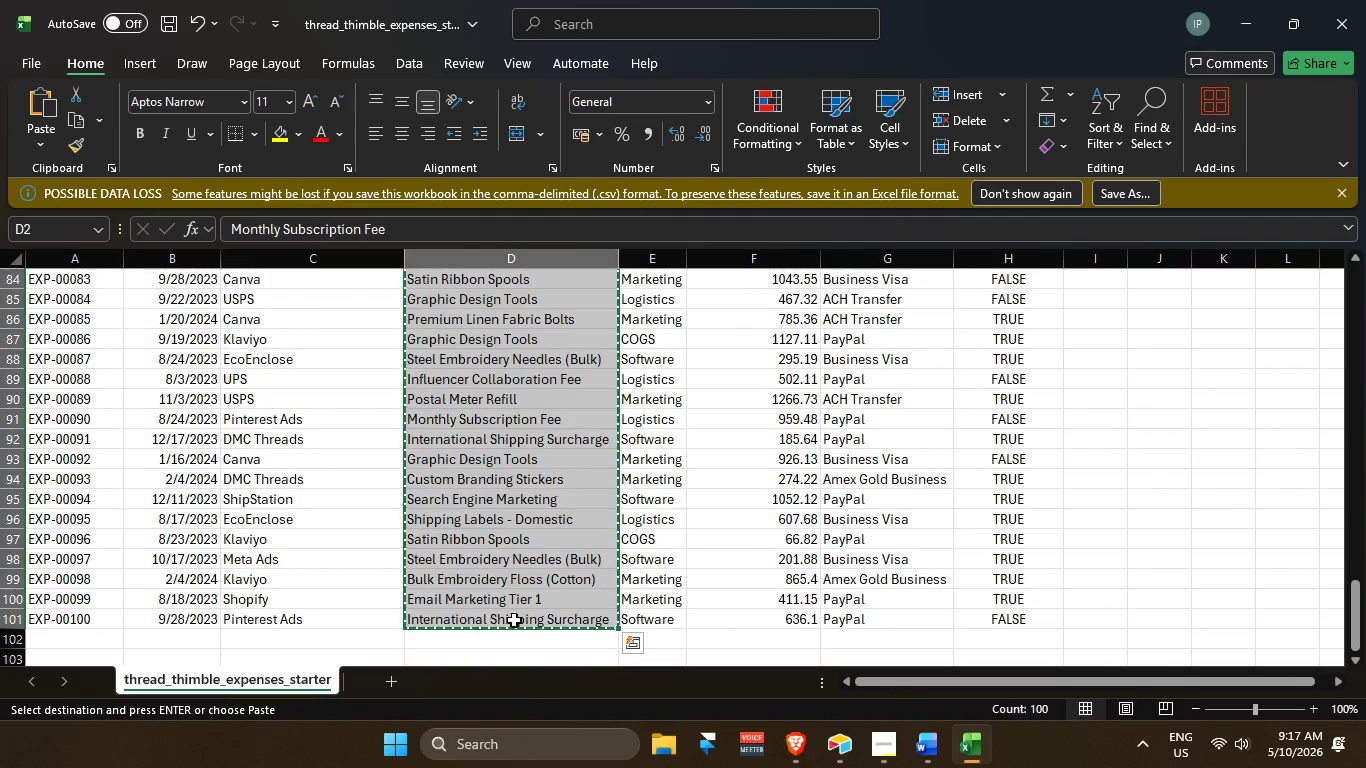 
key(Alt+AltLeft)
 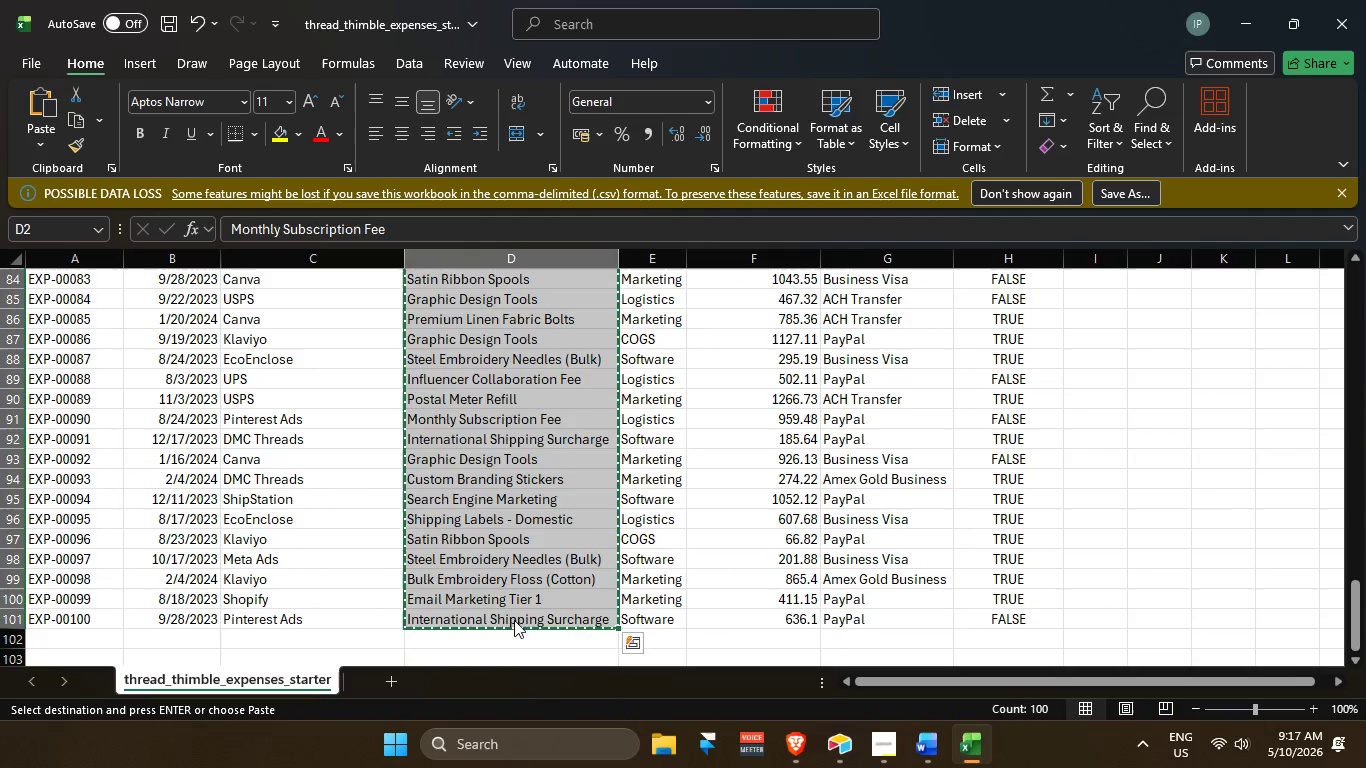 
key(Tab)
 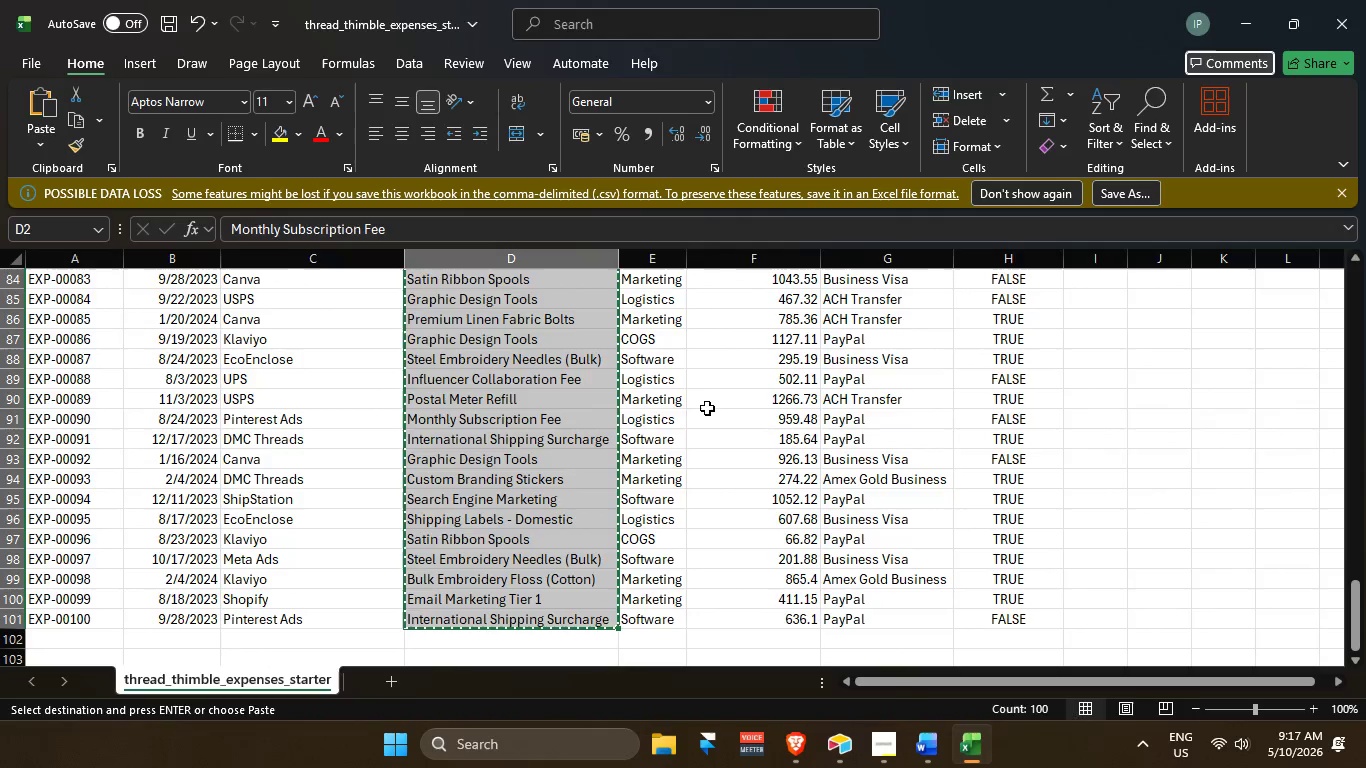 
key(Alt+AltLeft)
 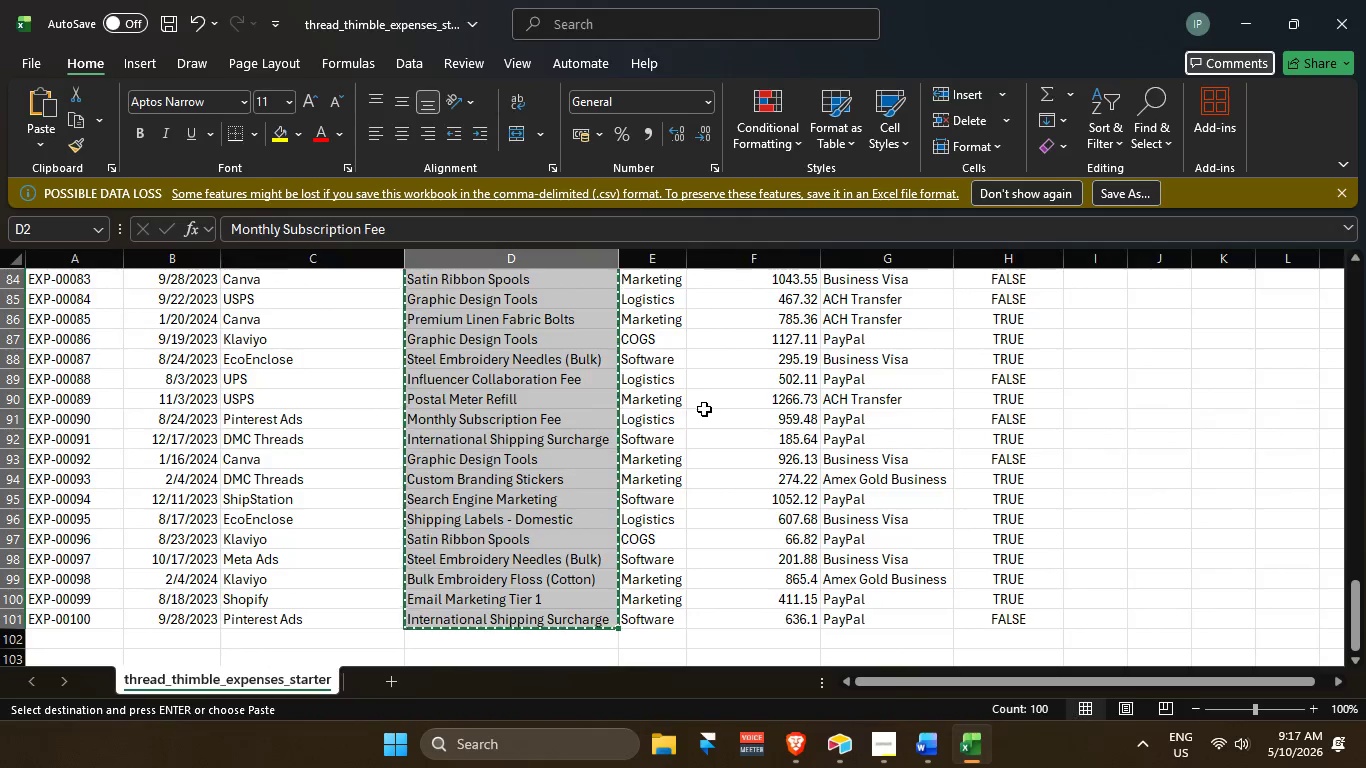 
key(Alt+Tab)
 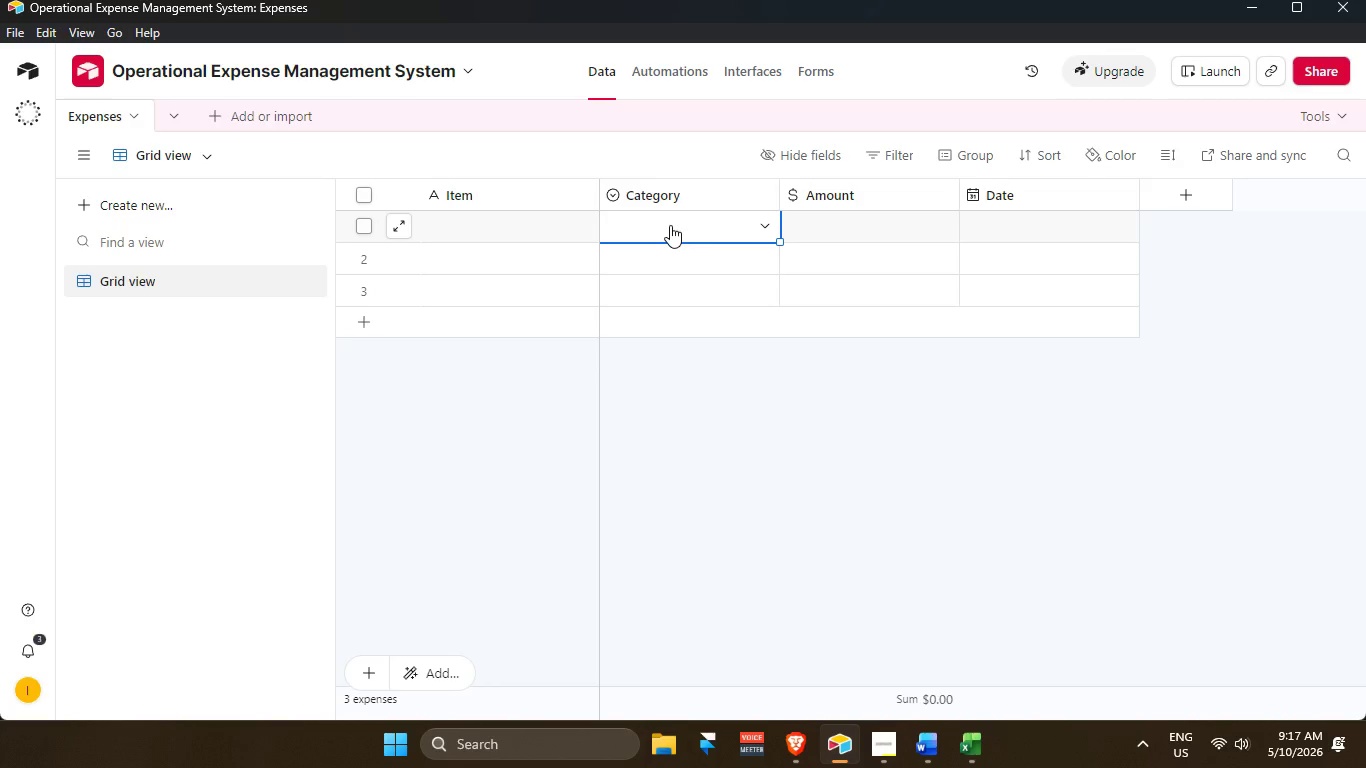 
key(Control+V)
 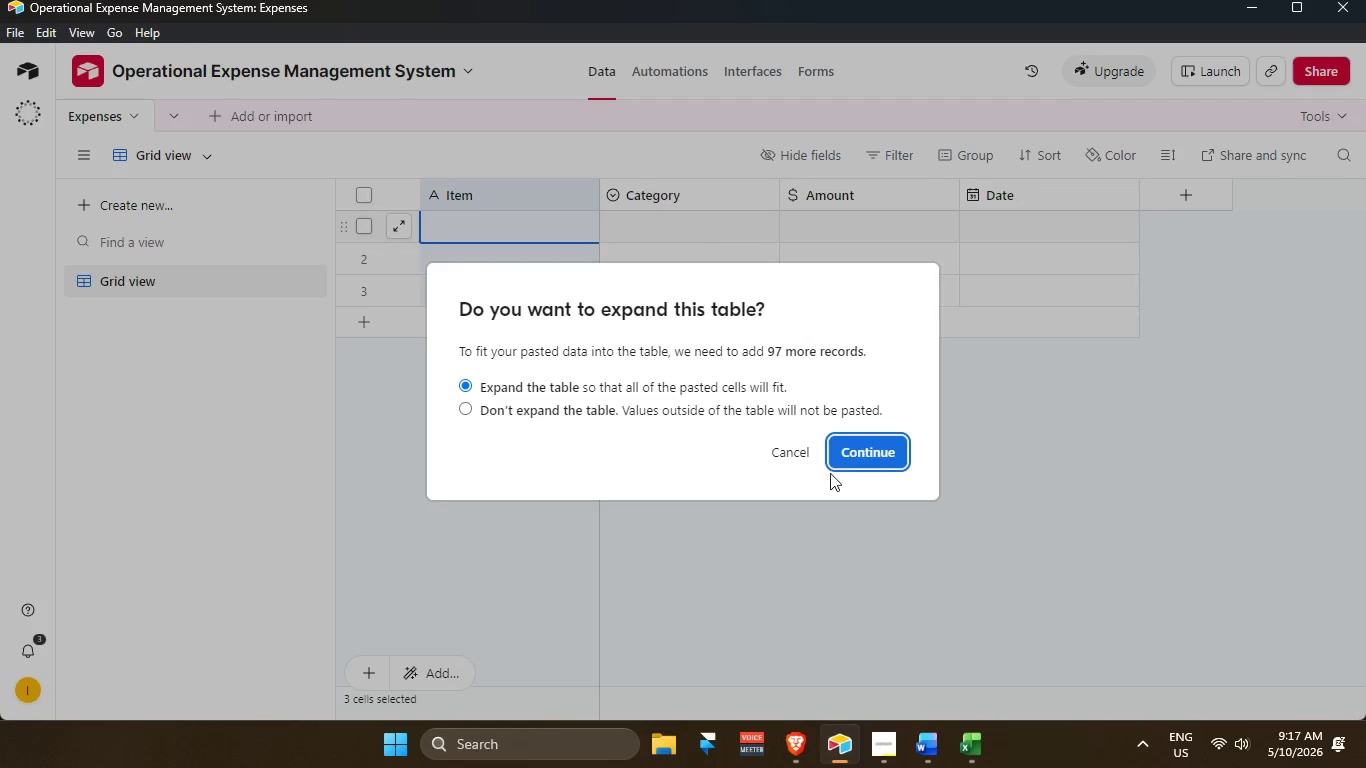 
left_click([866, 450])
 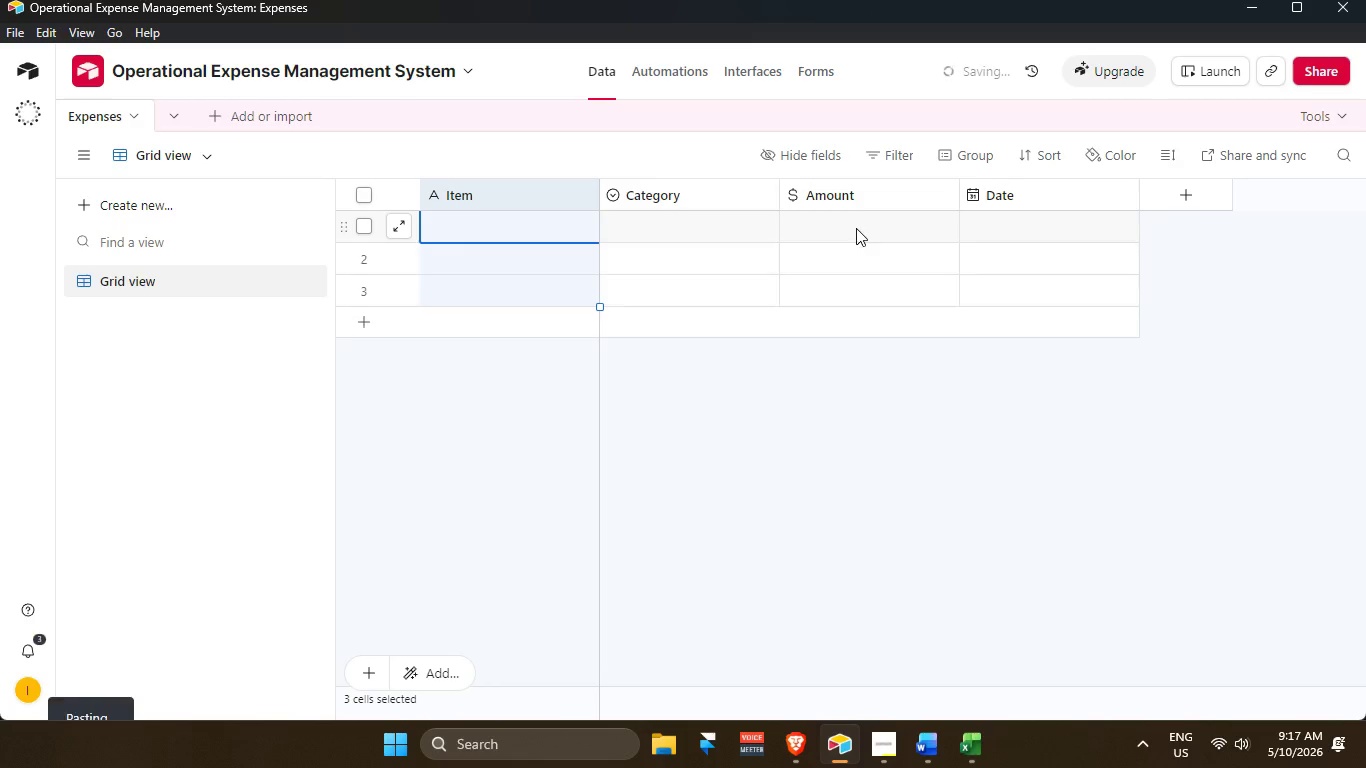 
left_click([856, 225])
 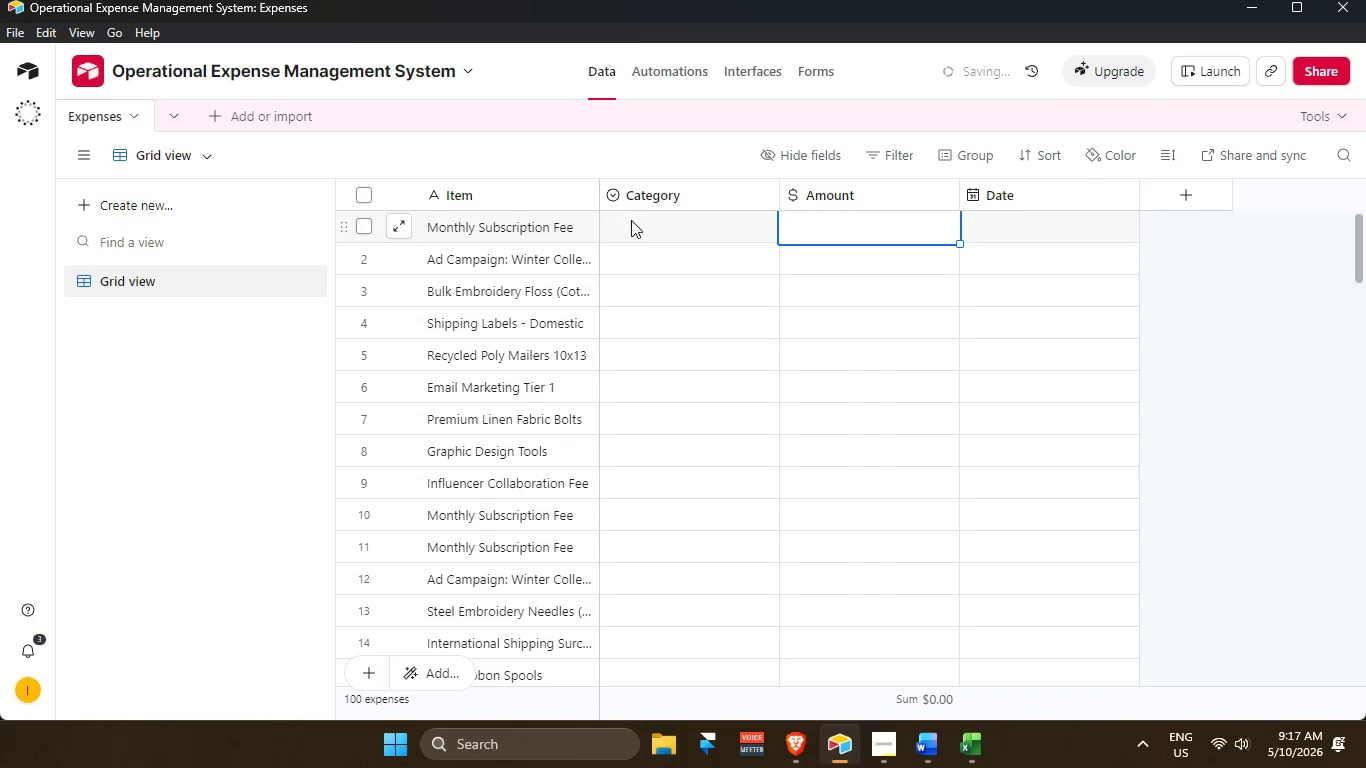 
left_click([679, 227])
 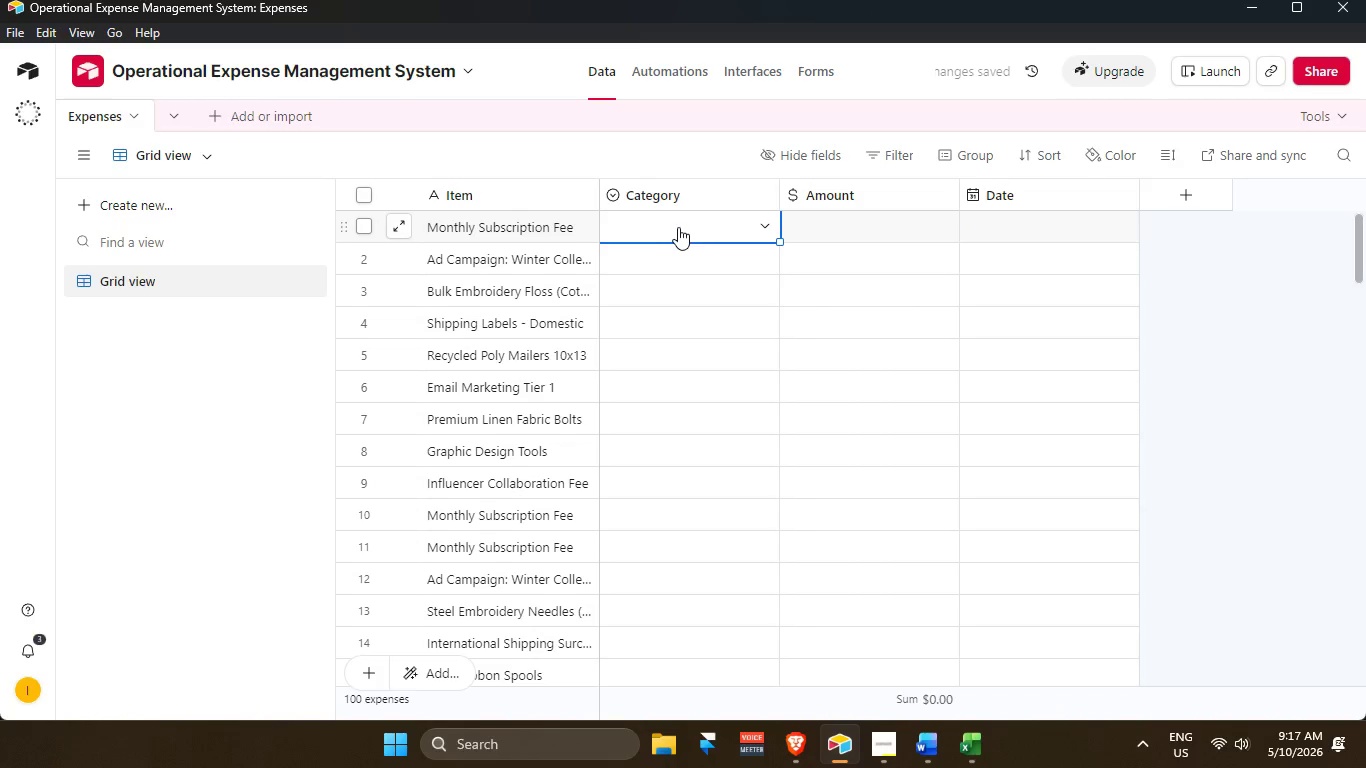 
key(Alt+AltLeft)
 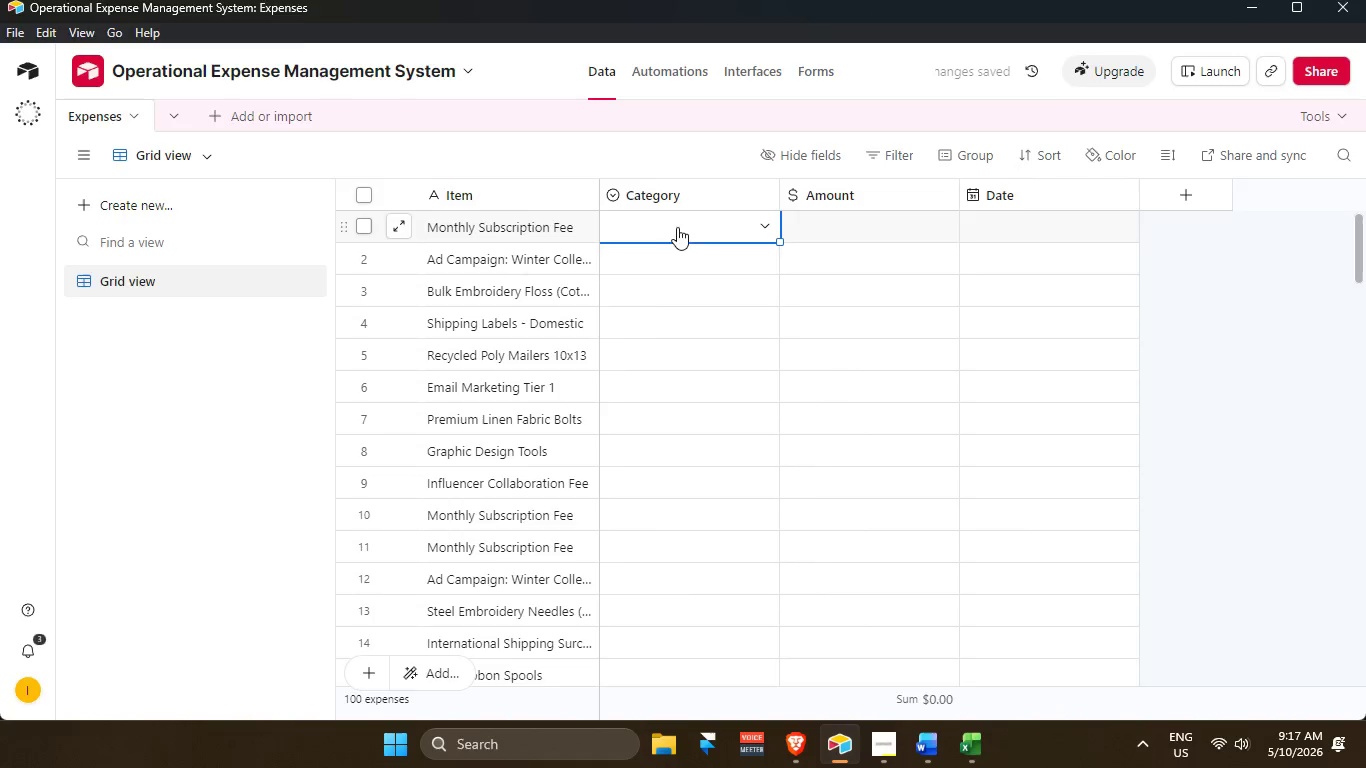 
key(Alt+Tab)
 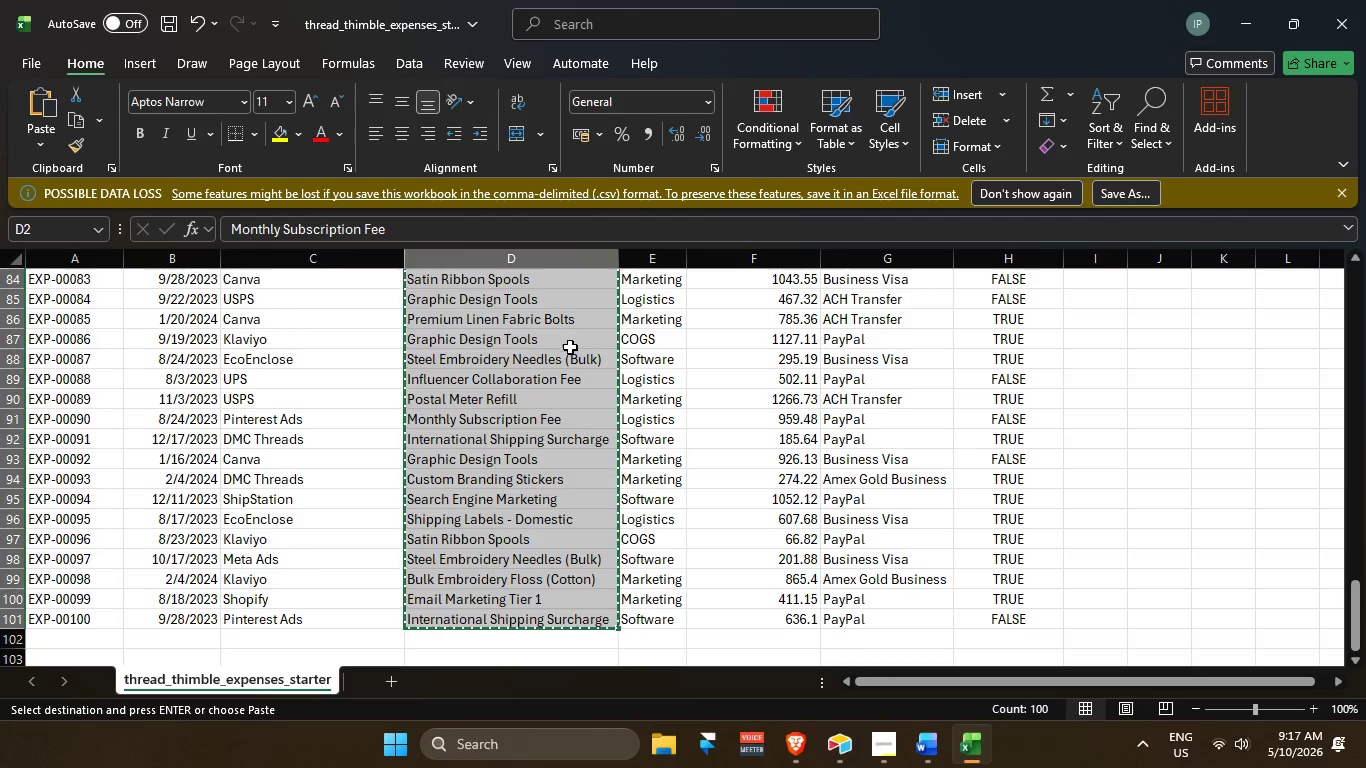 
scroll: coordinate [545, 389], scroll_direction: up, amount: 36.0
 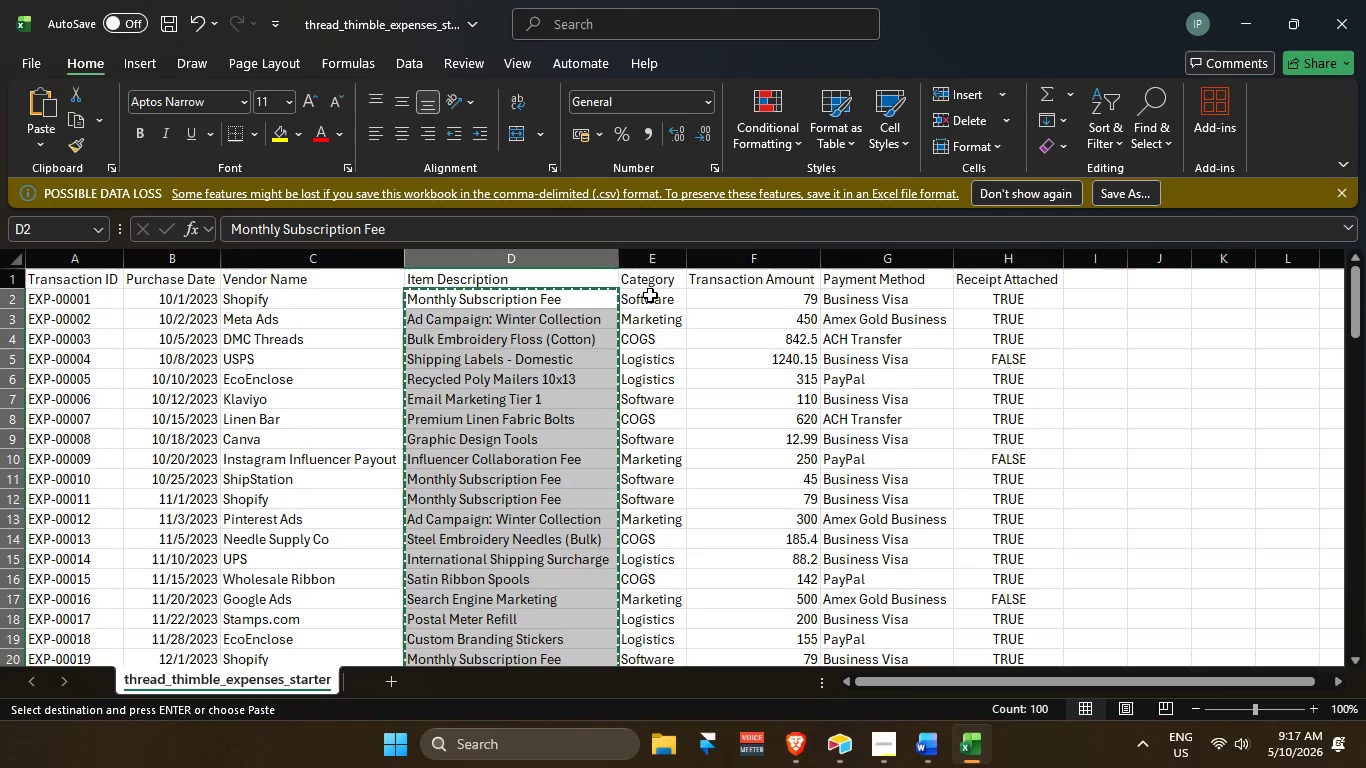 
left_click_drag(start_coordinate=[650, 296], to_coordinate=[651, 624])
 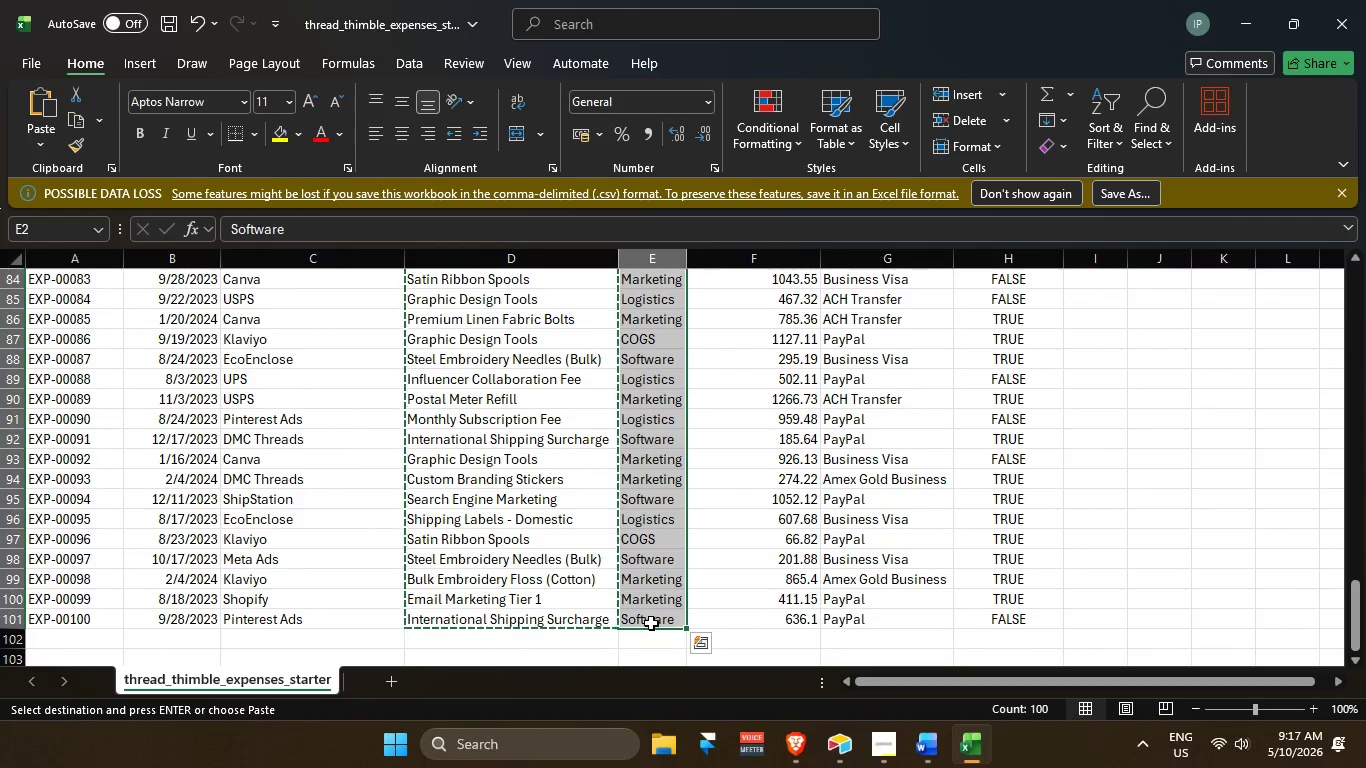 
key(Control+C)
 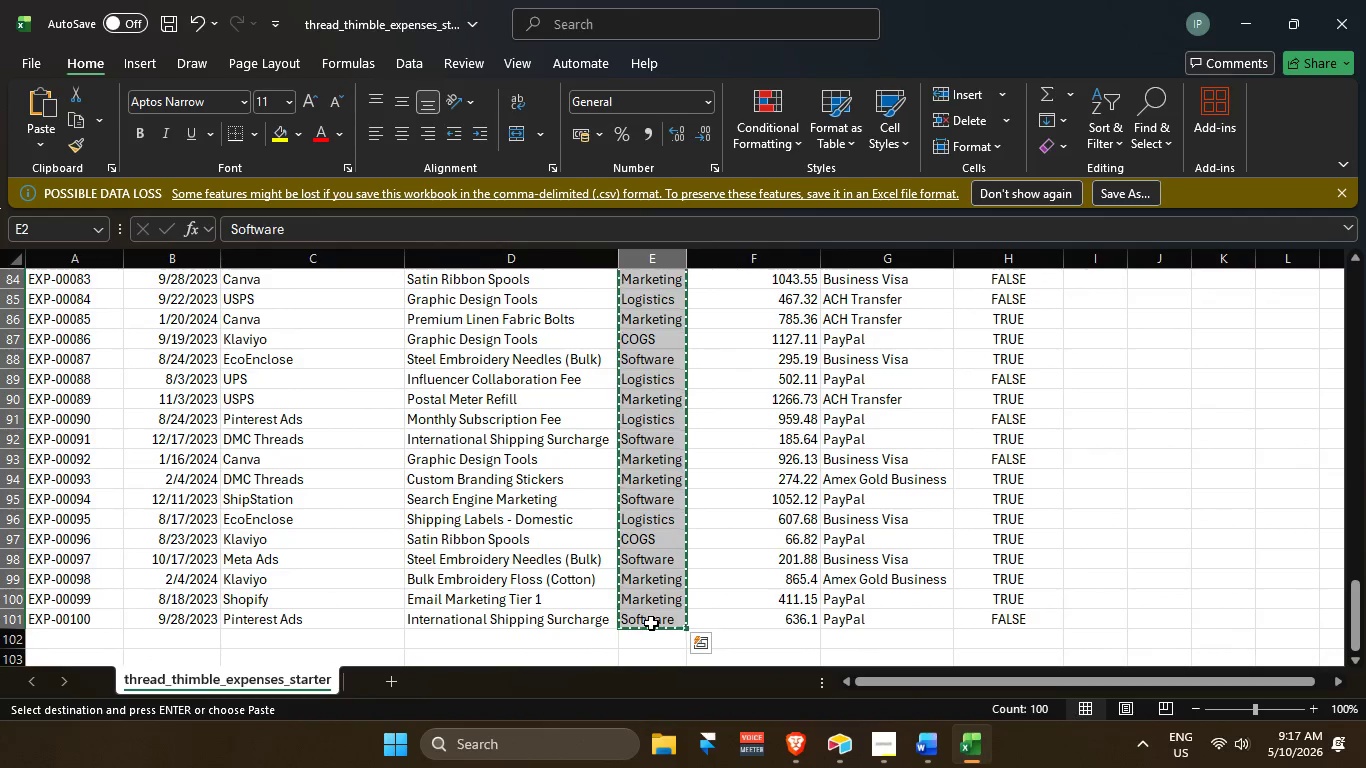 
key(Alt+AltLeft)
 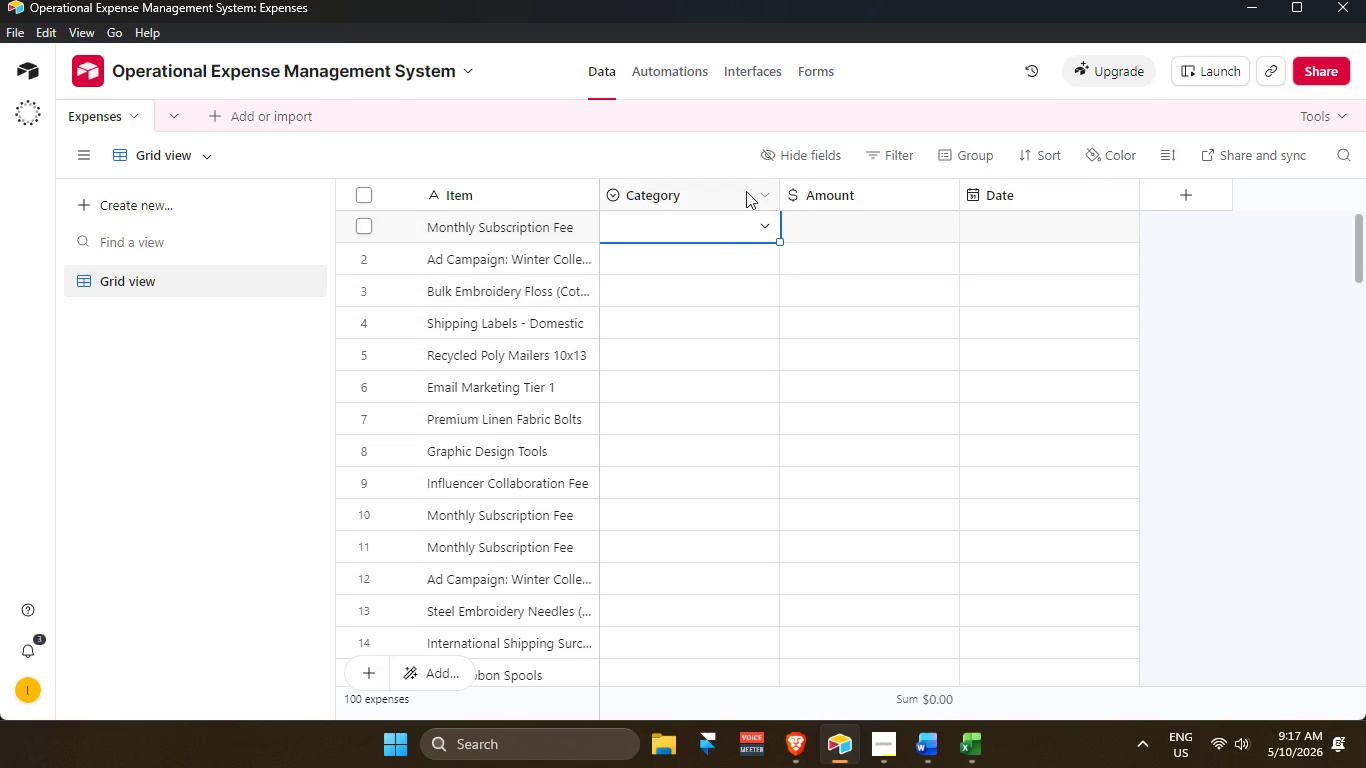 
key(Alt+Tab)
 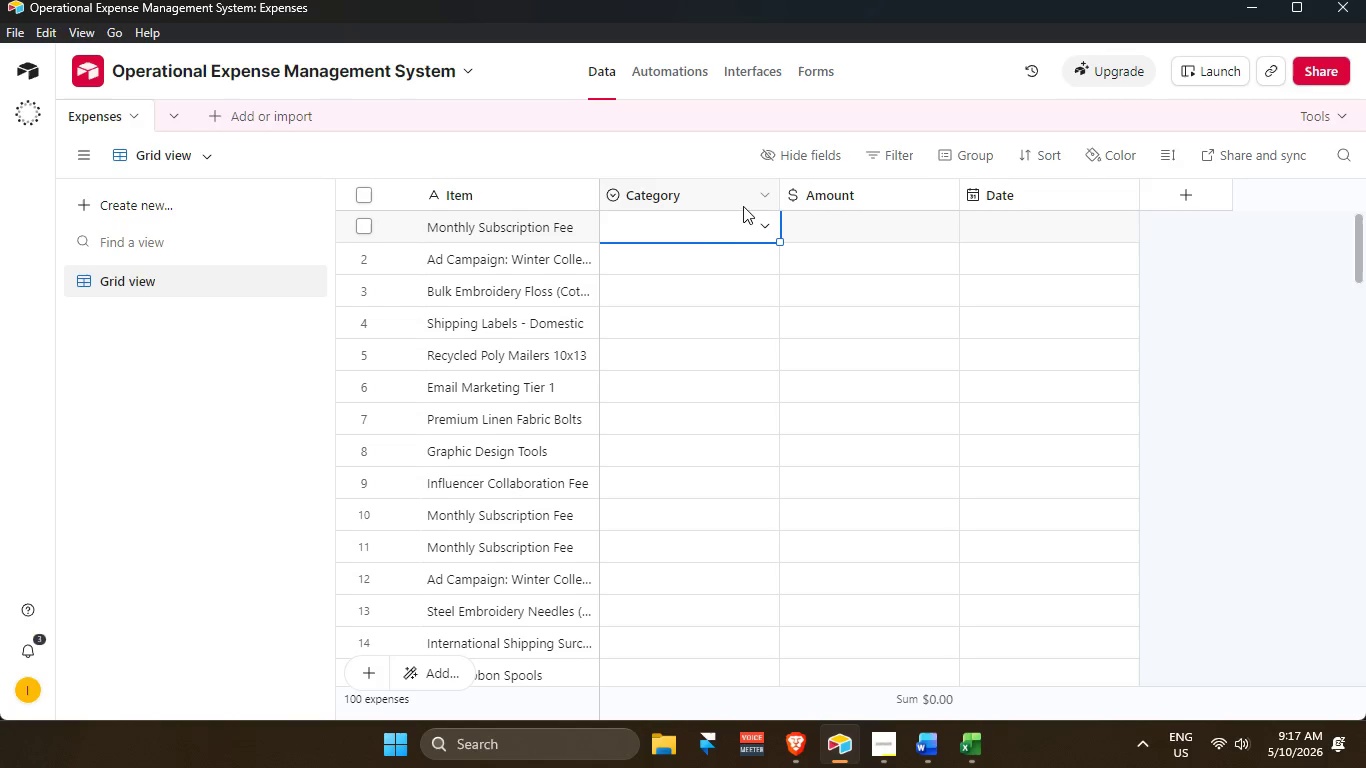 
key(Control+V)
 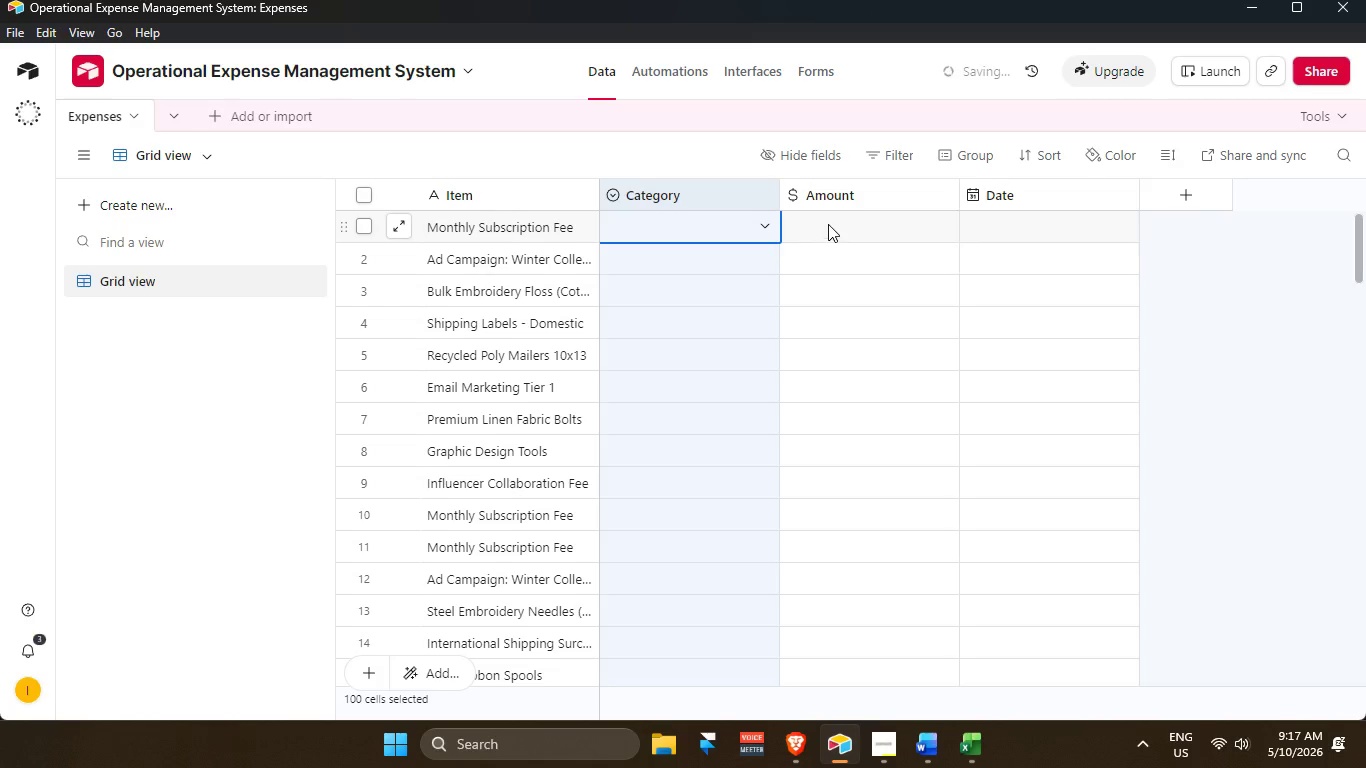 
left_click([828, 223])
 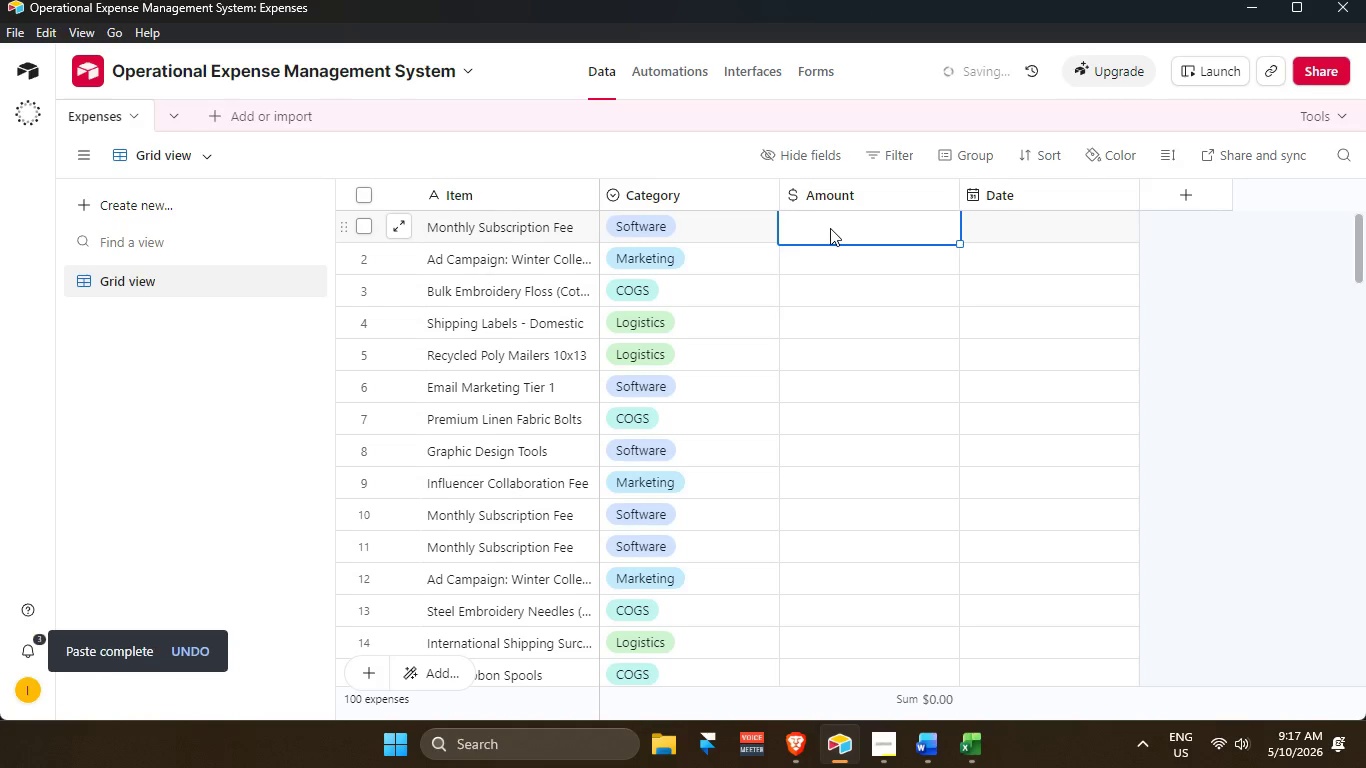 
key(Alt+AltLeft)
 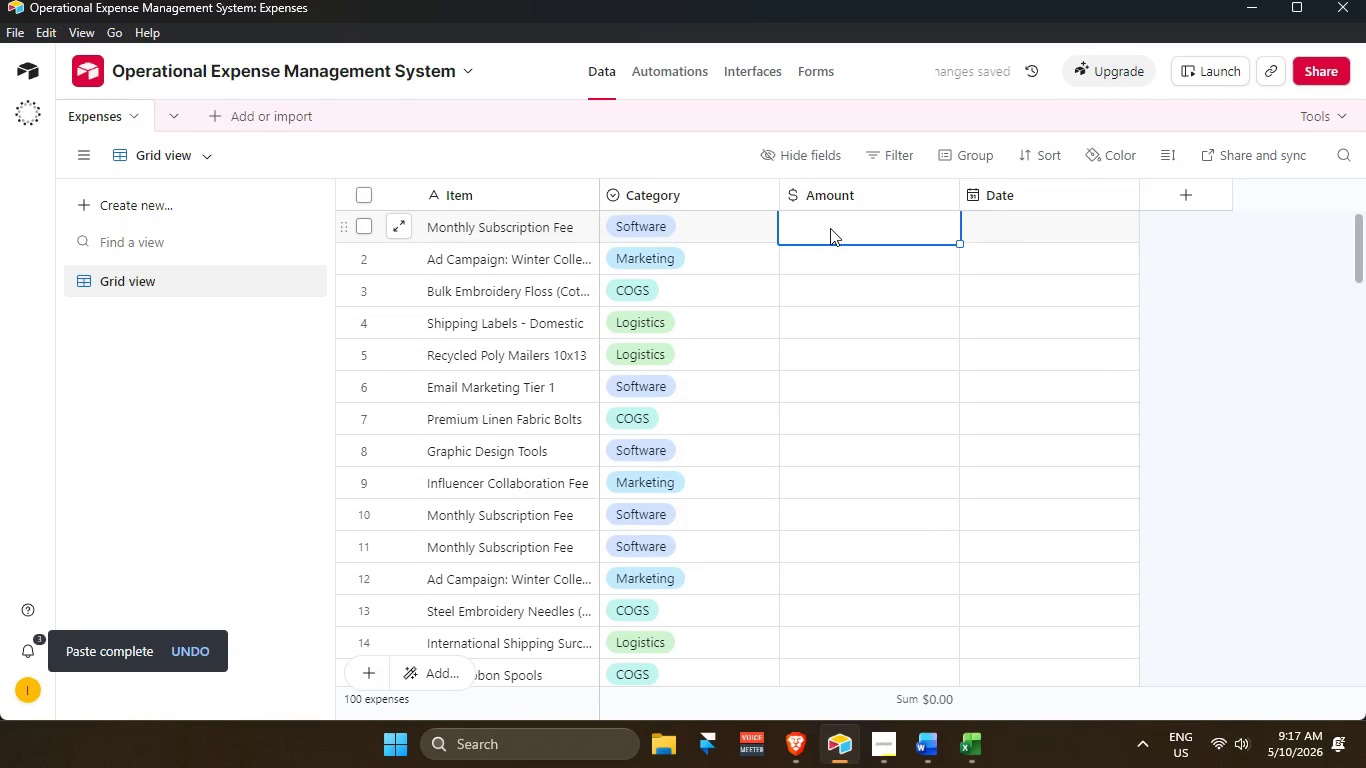 
key(Alt+Tab)
 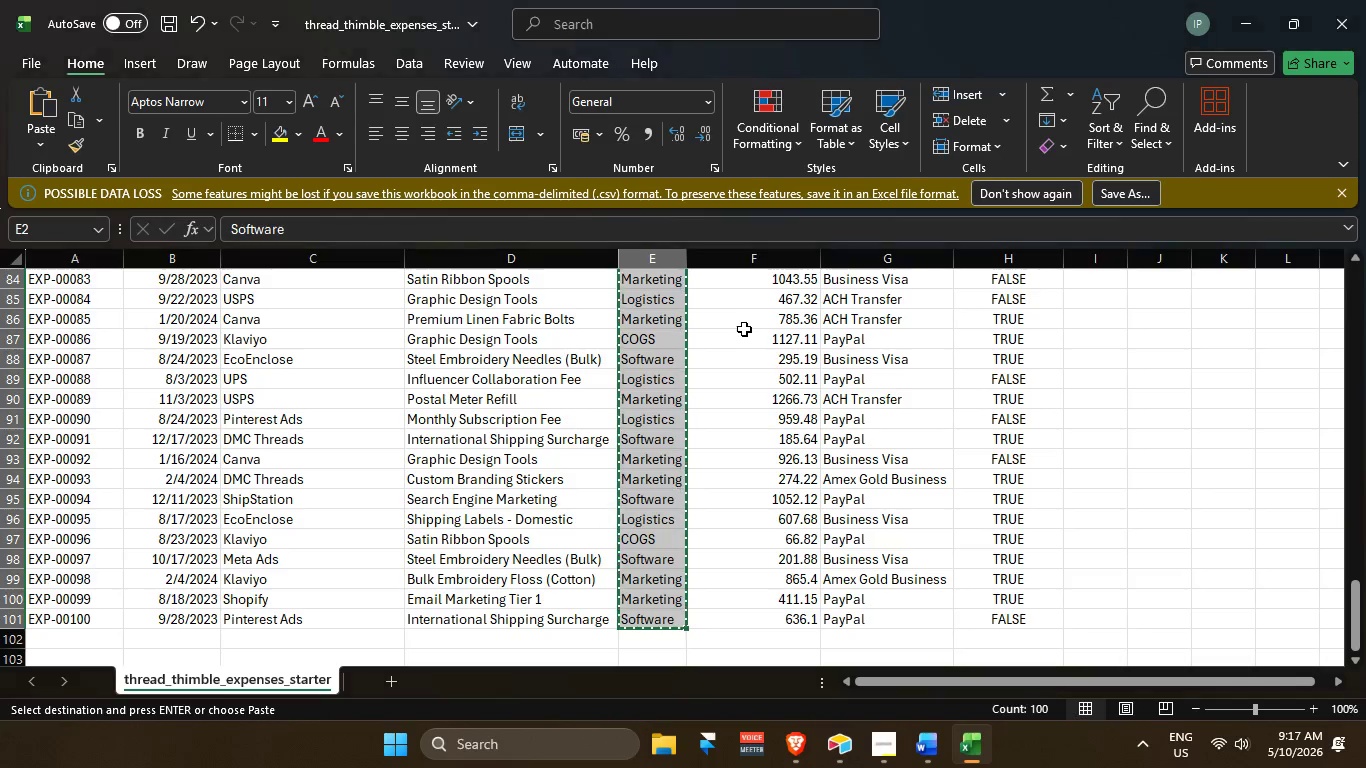 
scroll: coordinate [760, 340], scroll_direction: up, amount: 38.0
 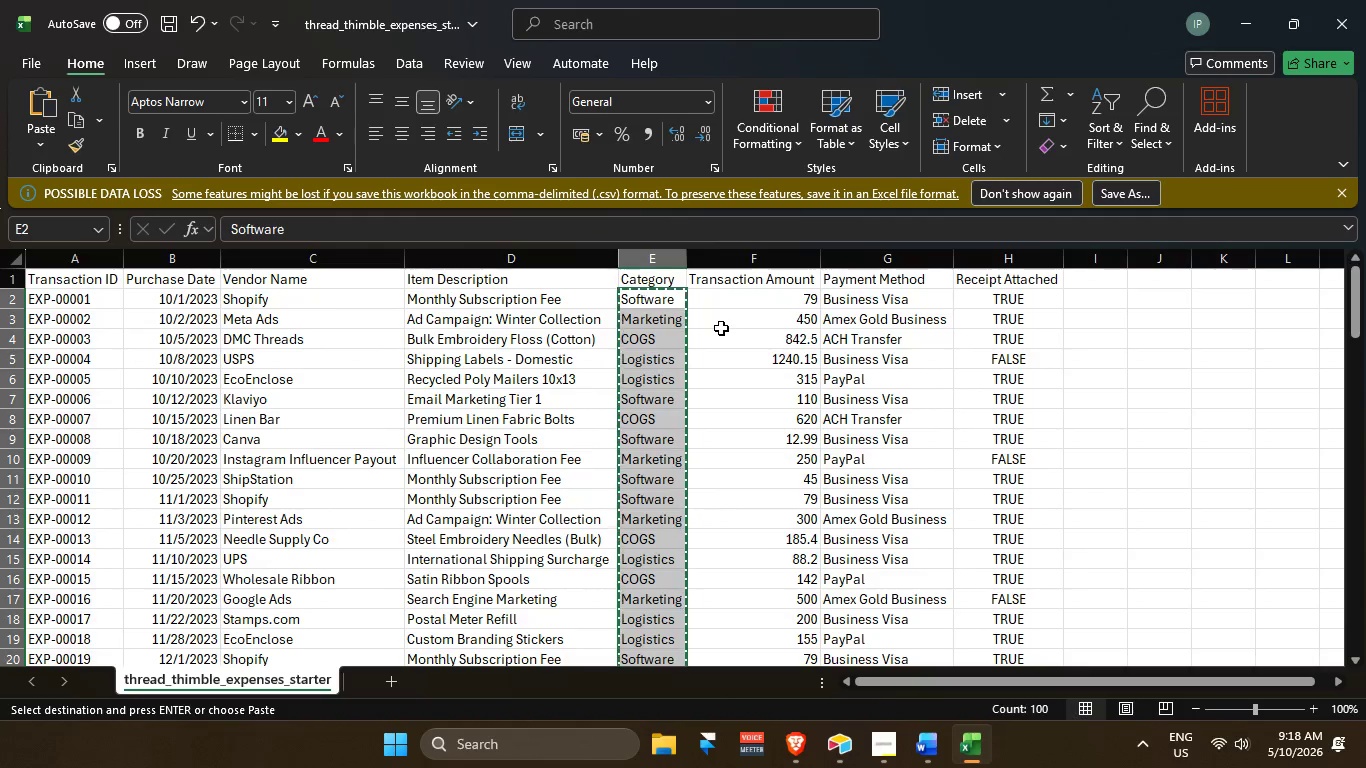 
key(Alt+AltLeft)
 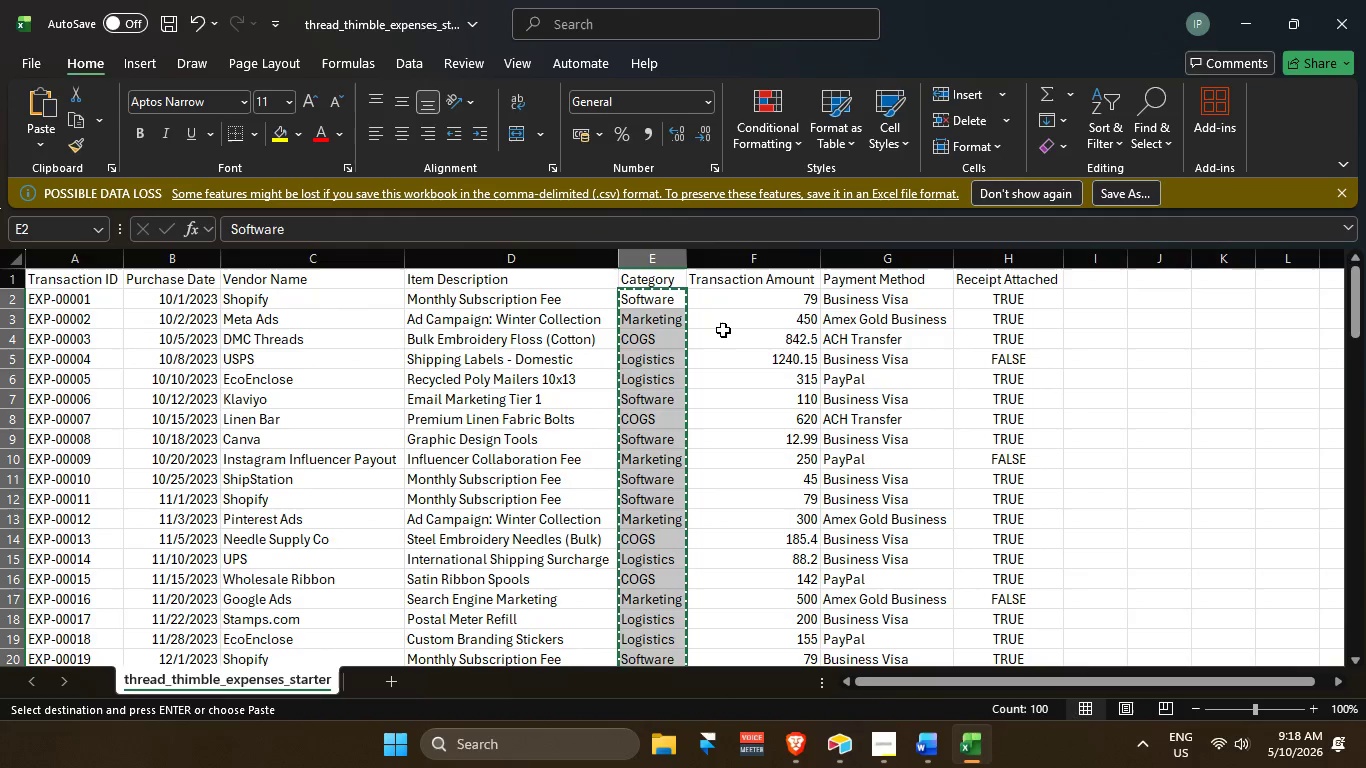 
key(Tab)
 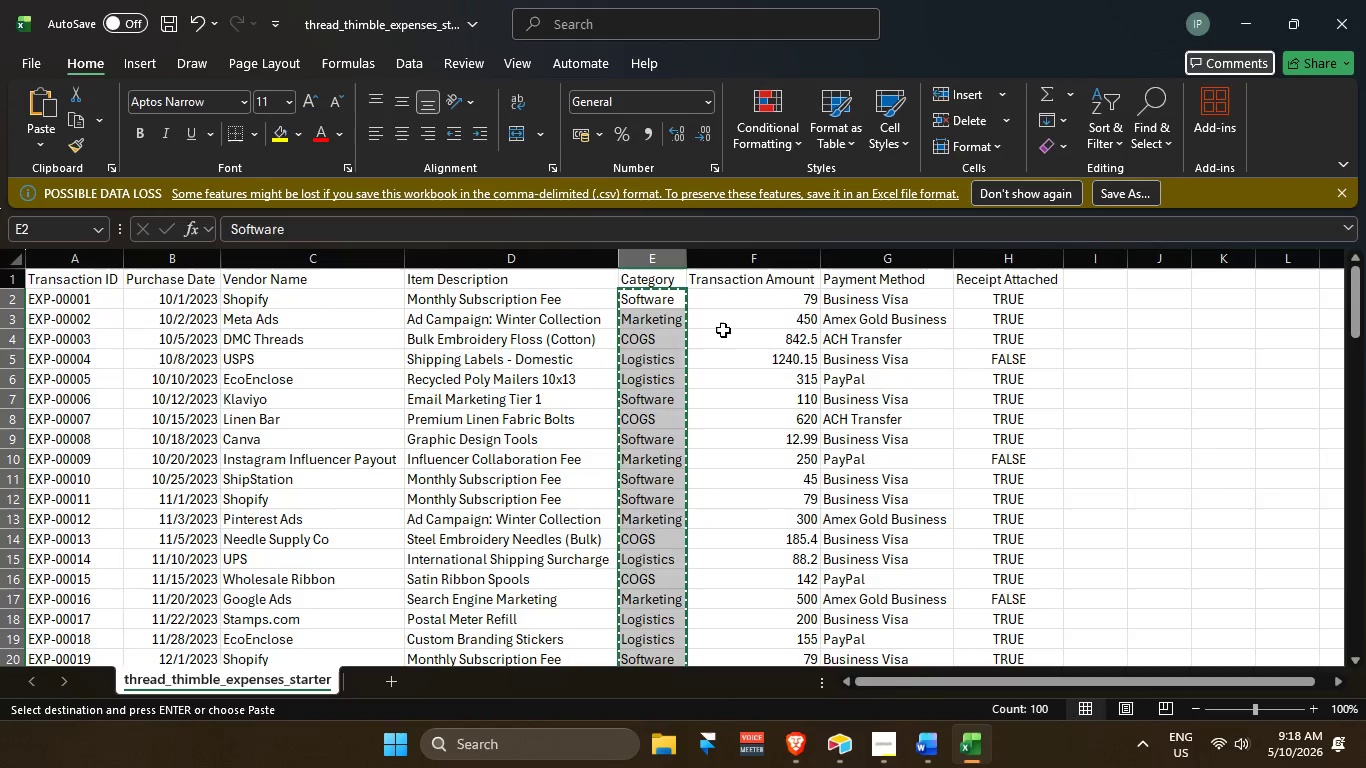 
key(Alt+AltLeft)
 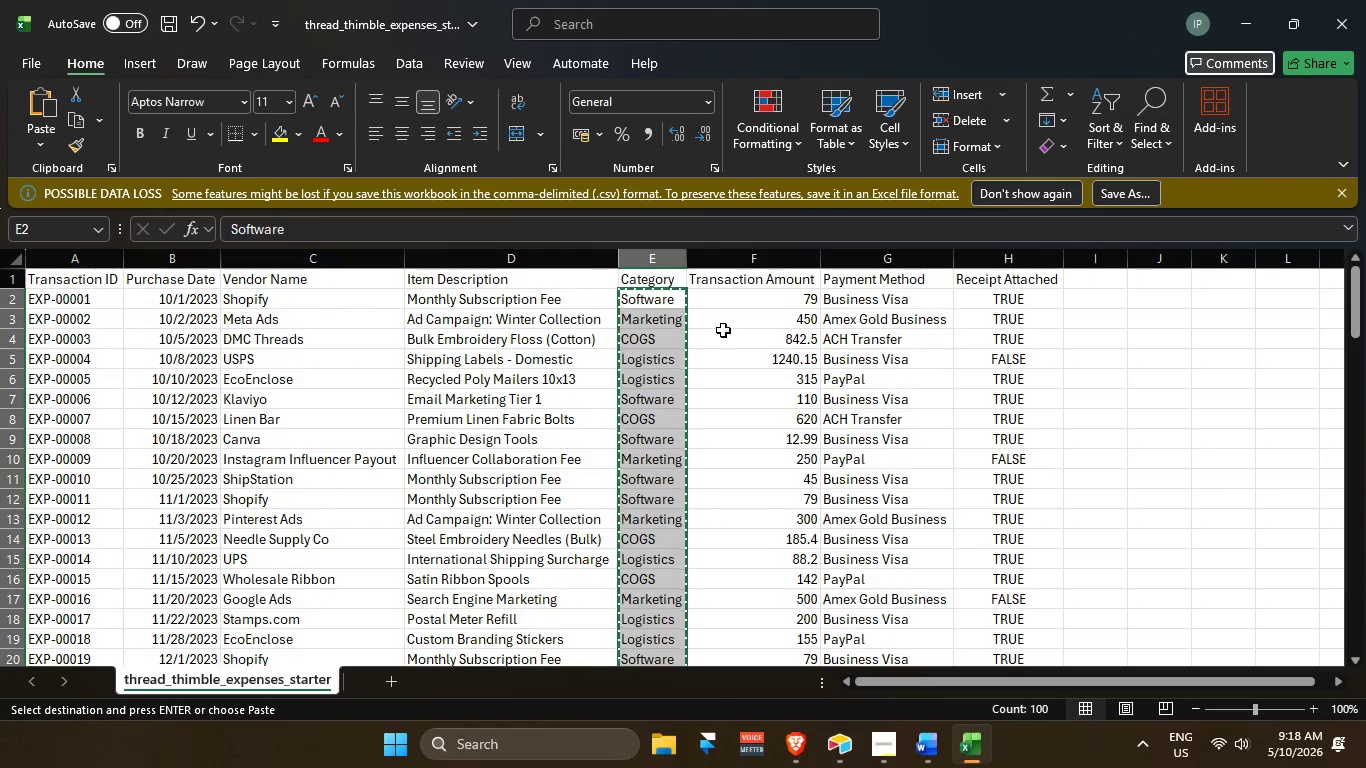 
key(Alt+Tab)
 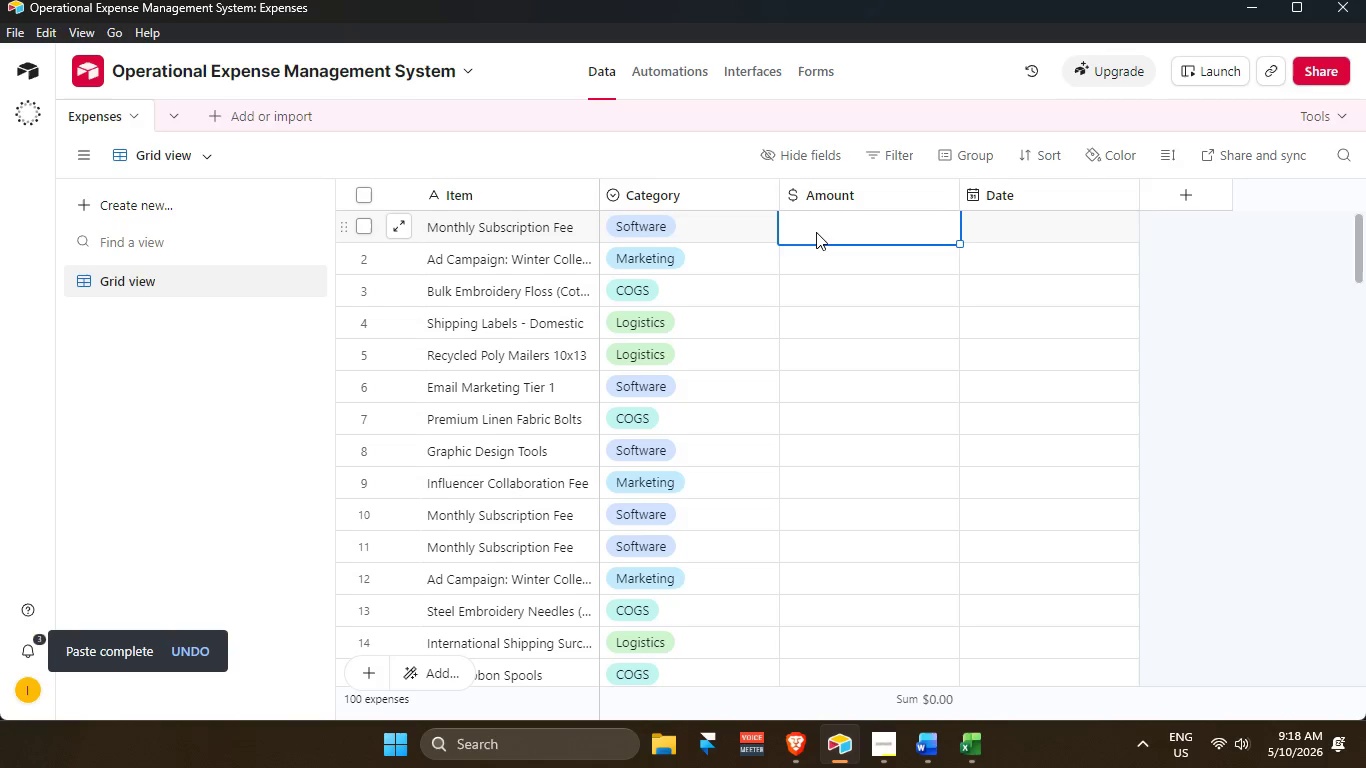 
key(Alt+AltLeft)
 